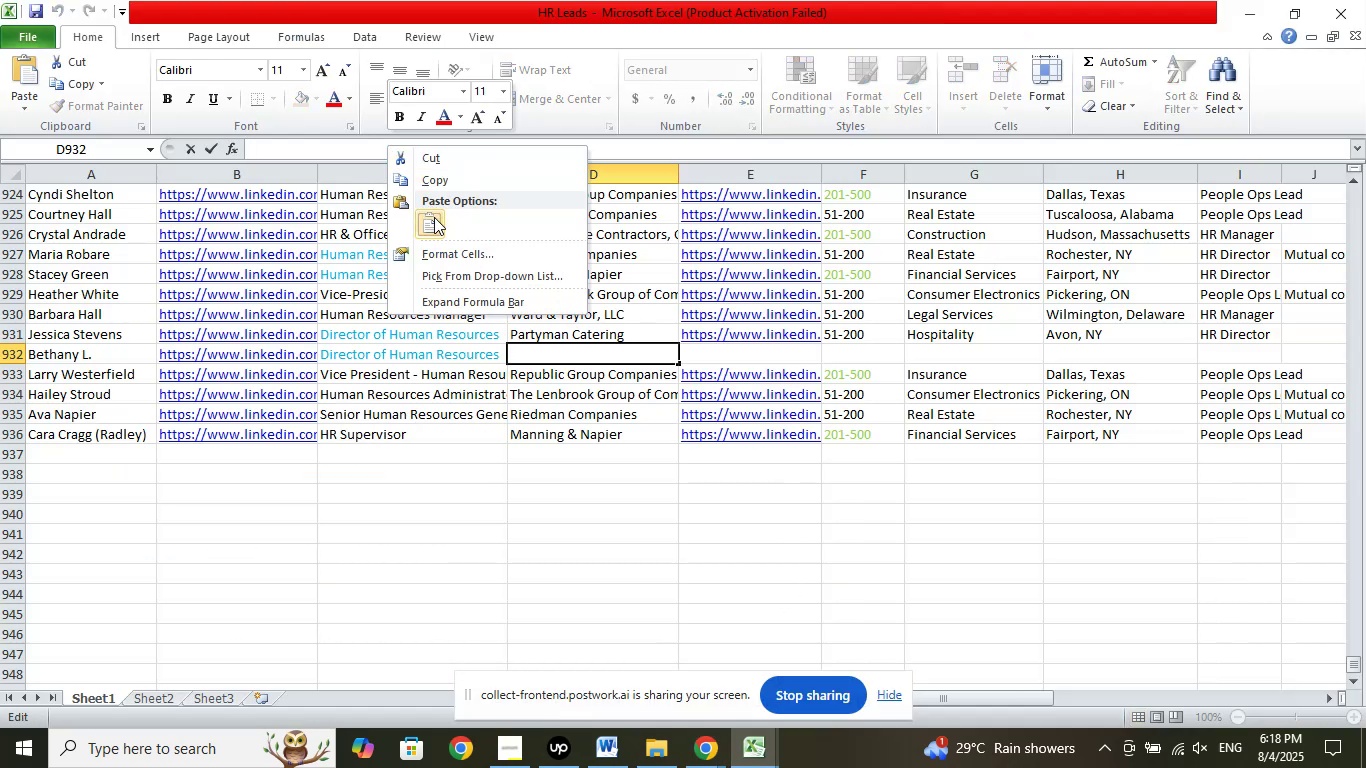 
left_click([431, 221])
 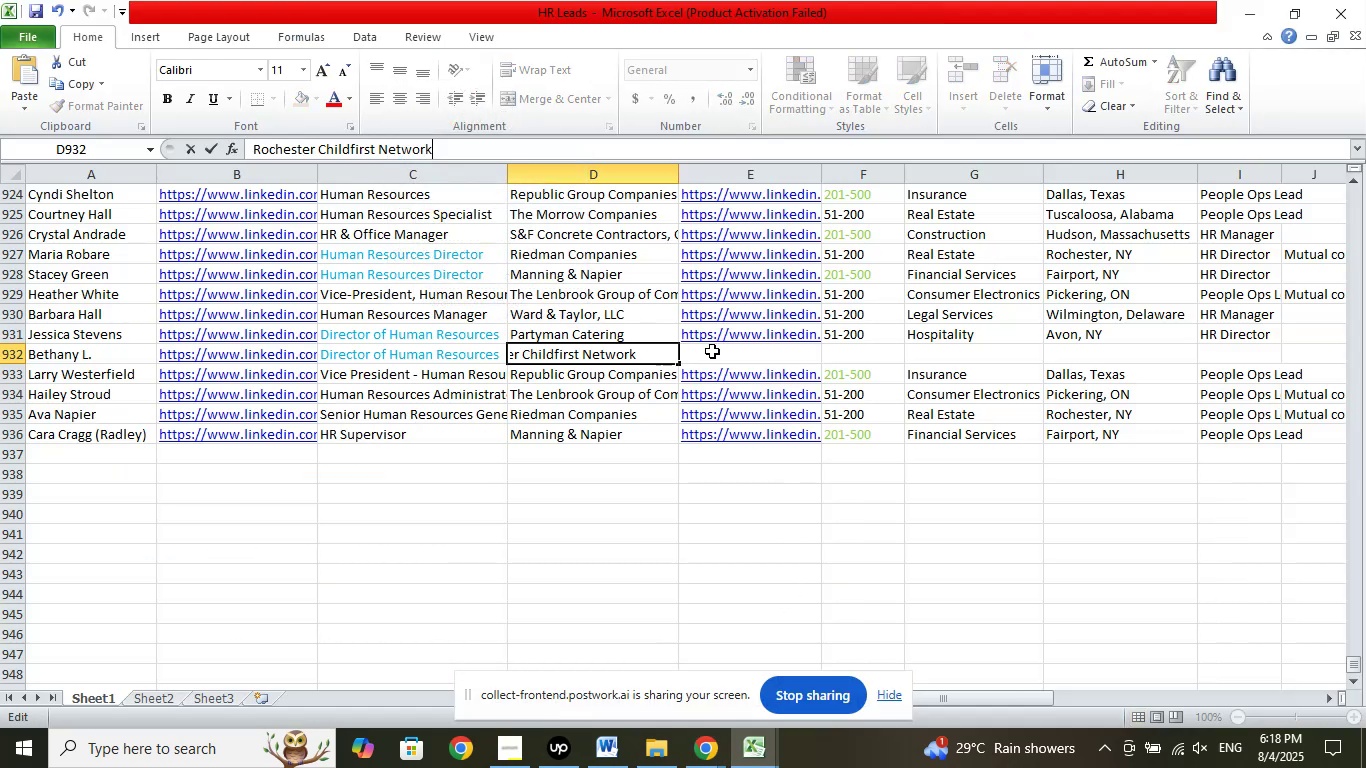 
left_click([715, 361])
 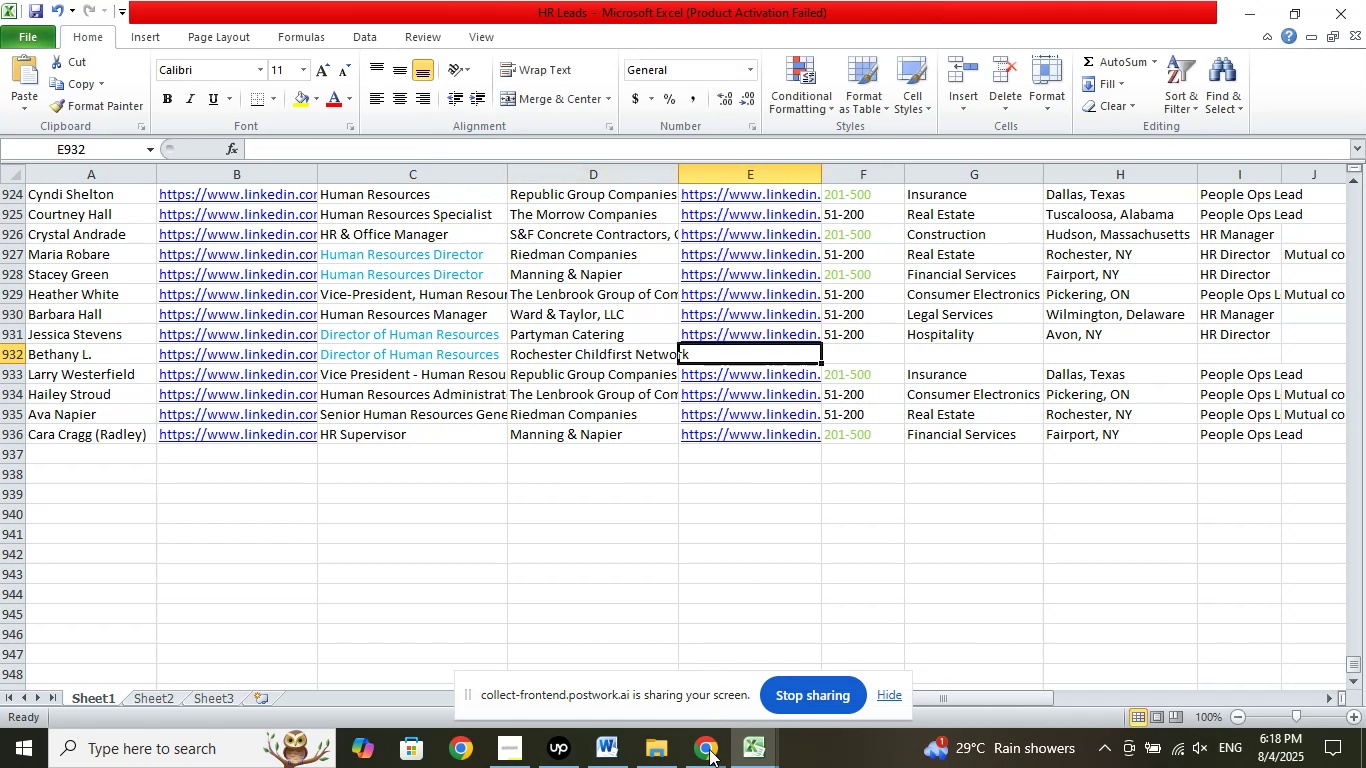 
left_click([704, 764])
 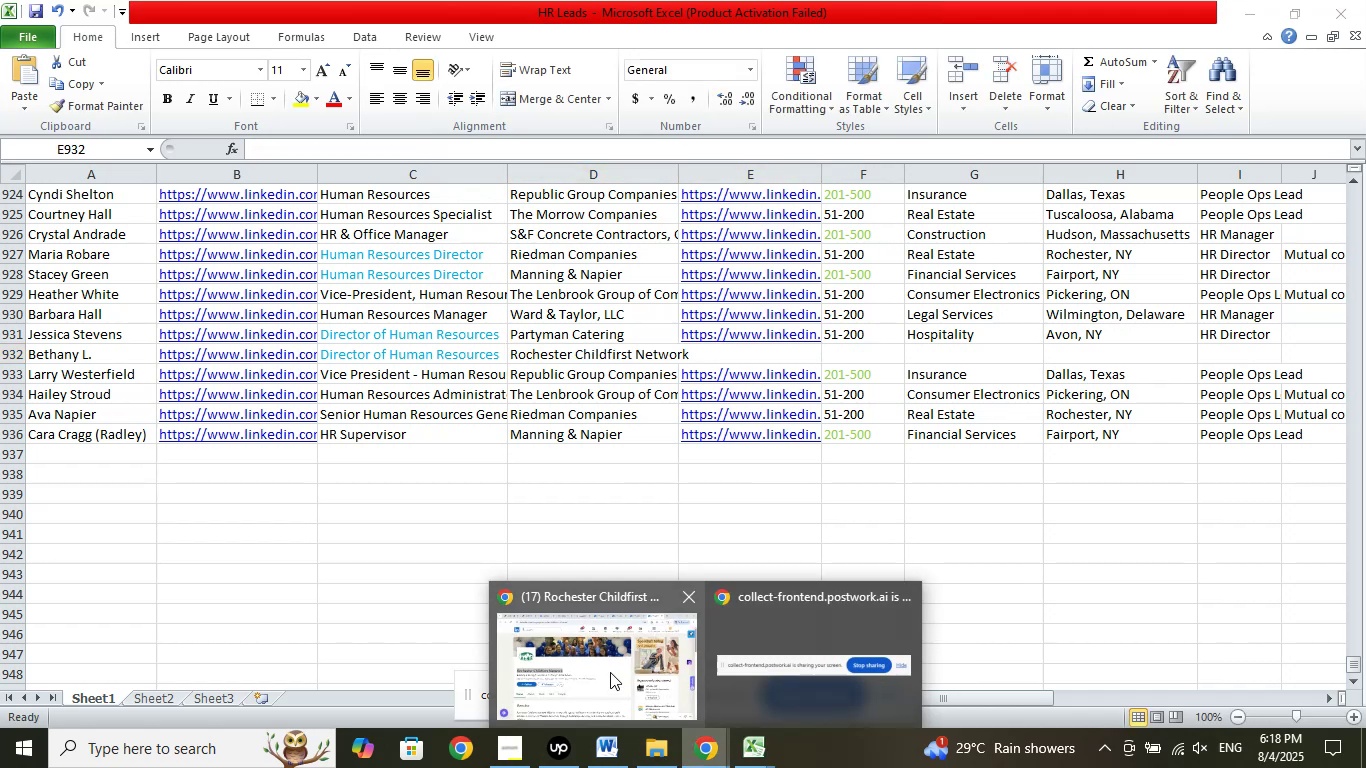 
left_click([610, 672])
 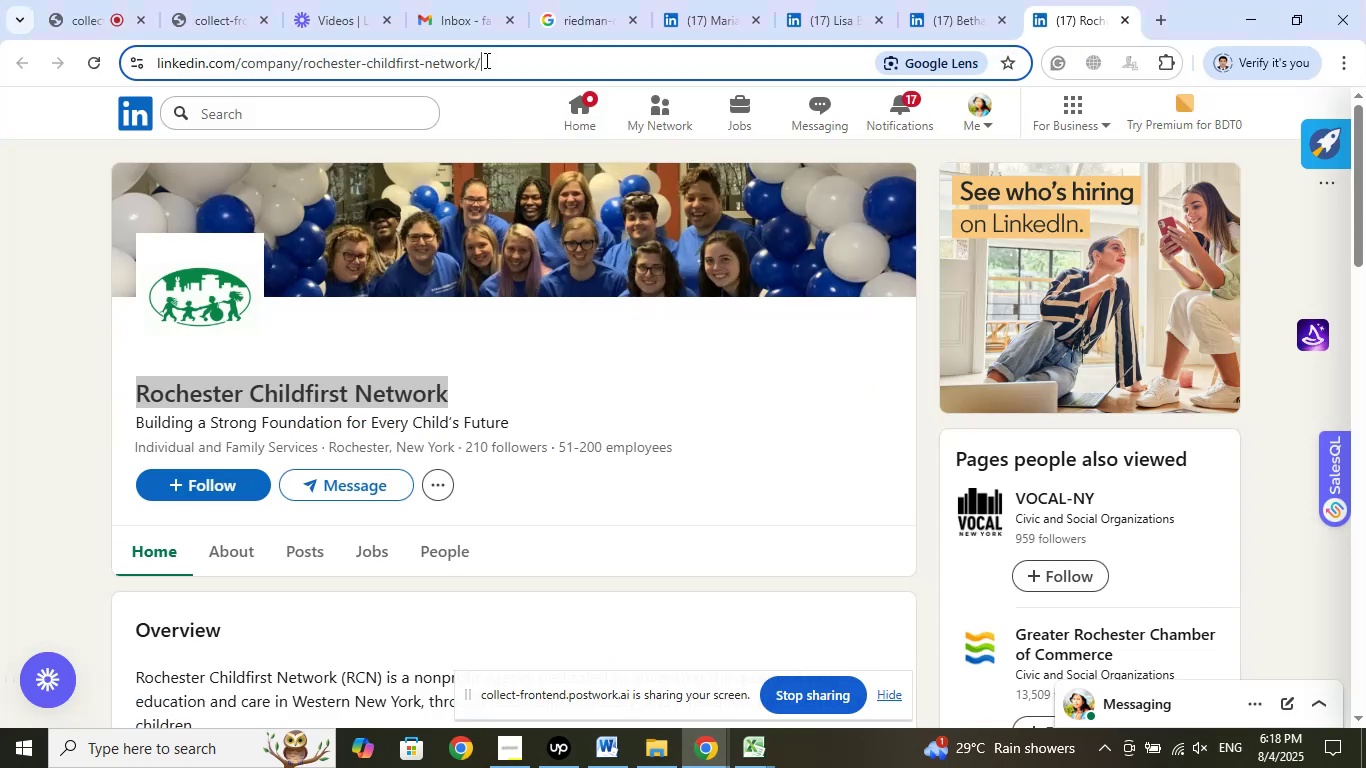 
right_click([462, 62])
 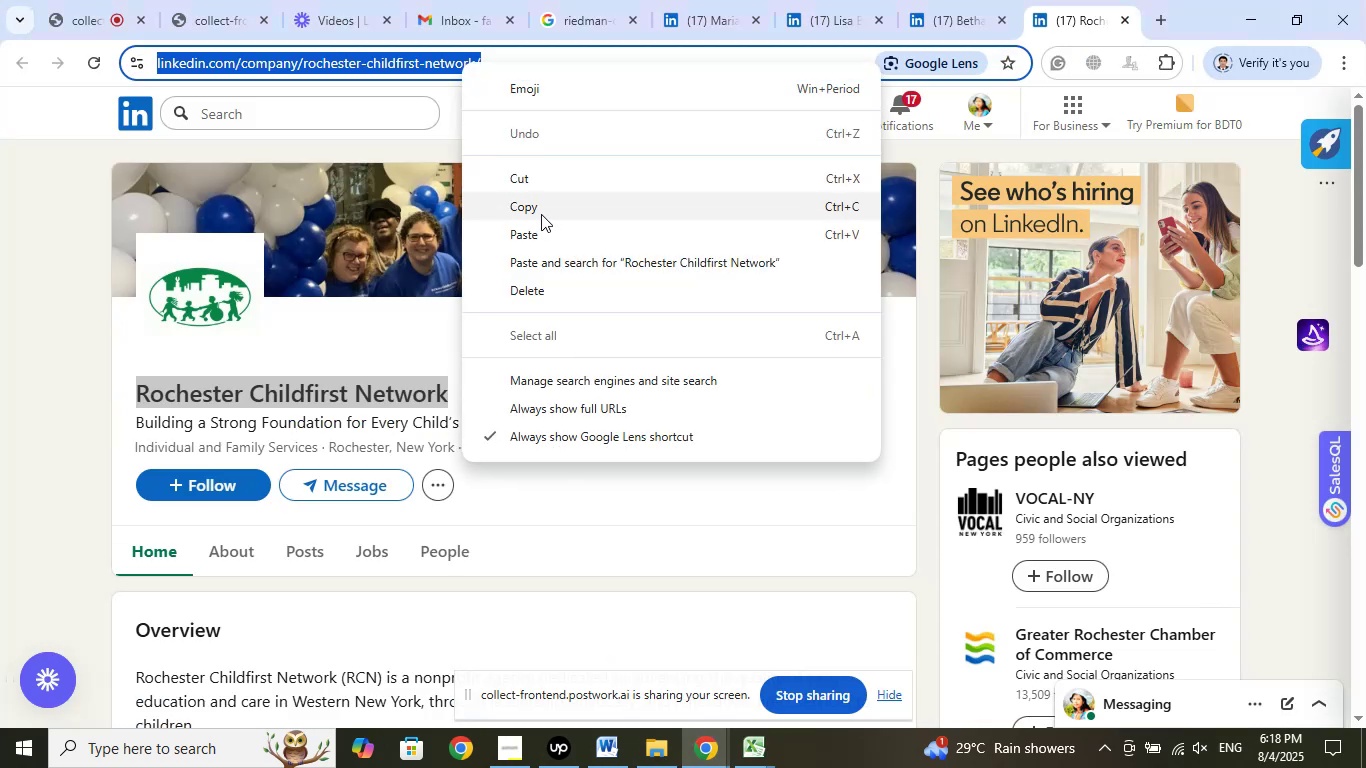 
left_click([540, 201])
 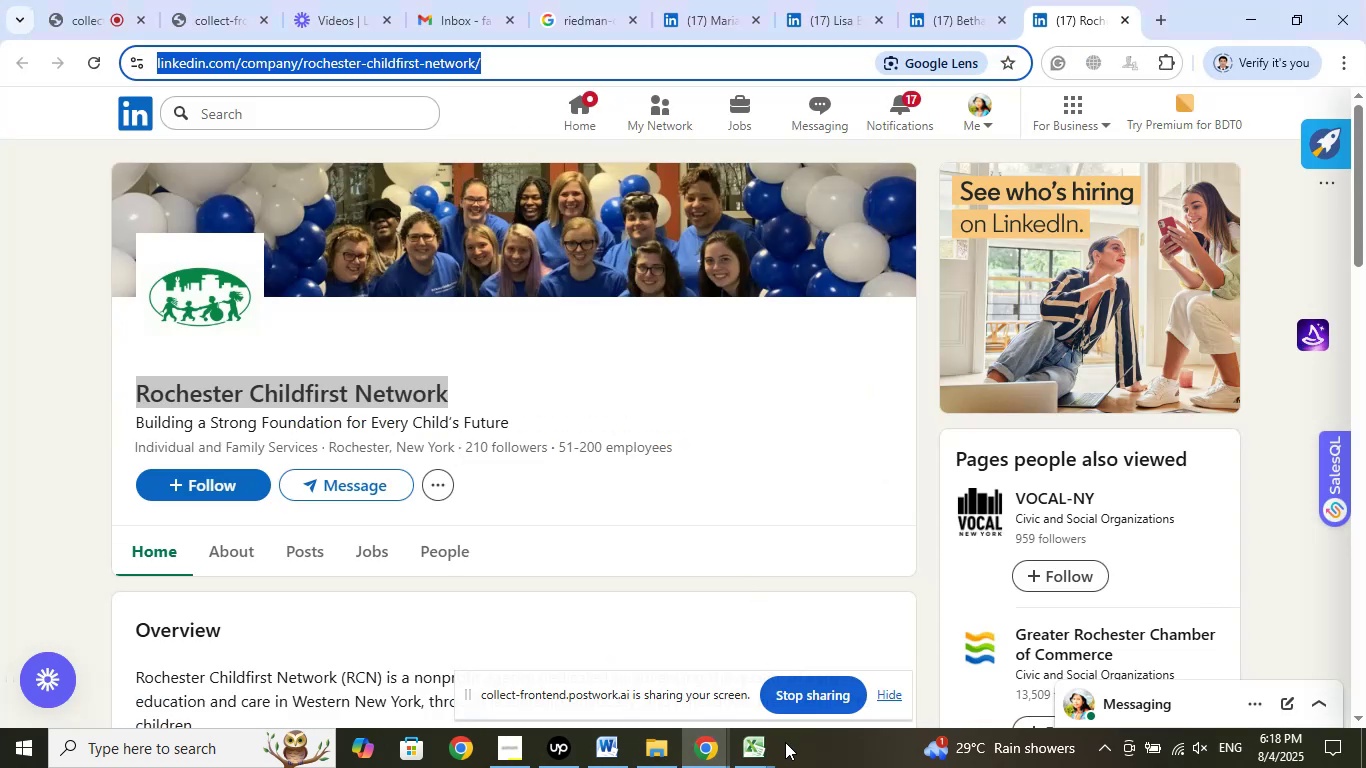 
left_click([756, 743])
 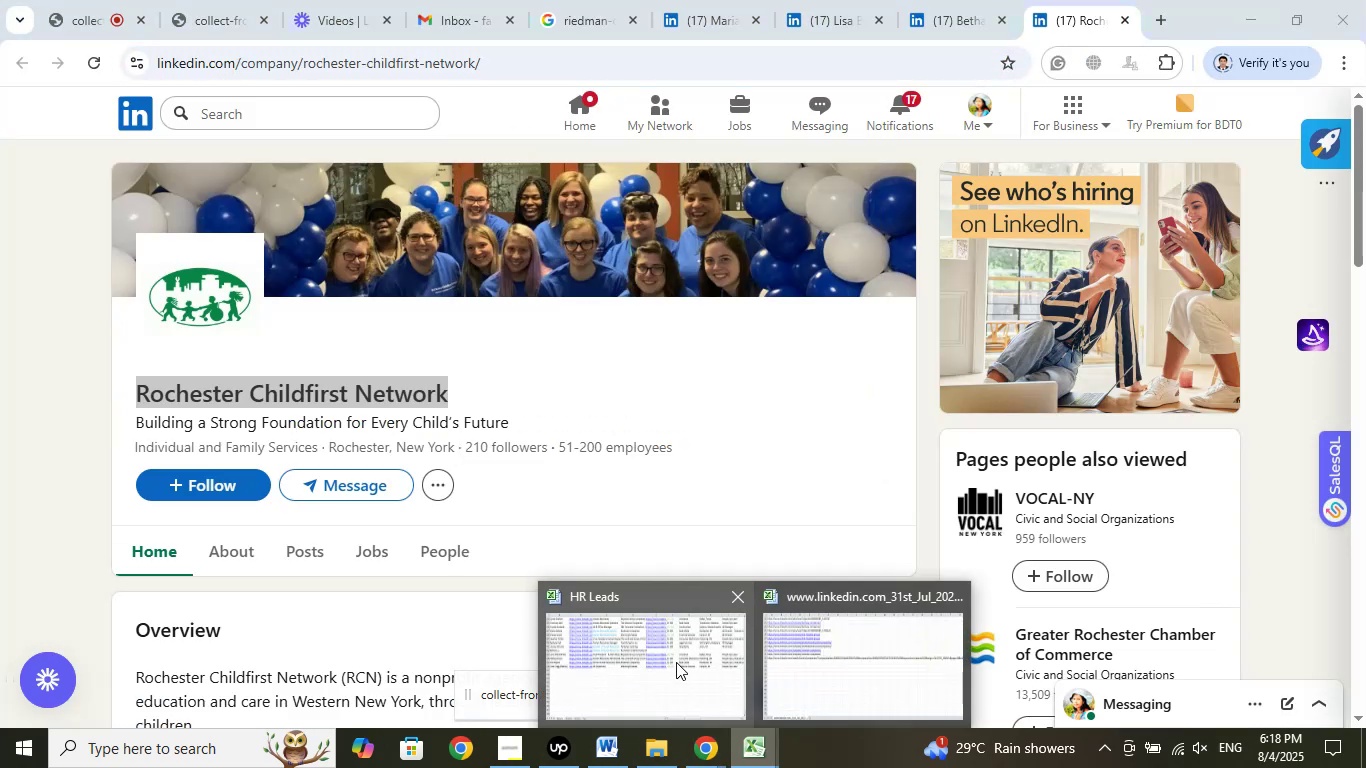 
left_click([641, 638])
 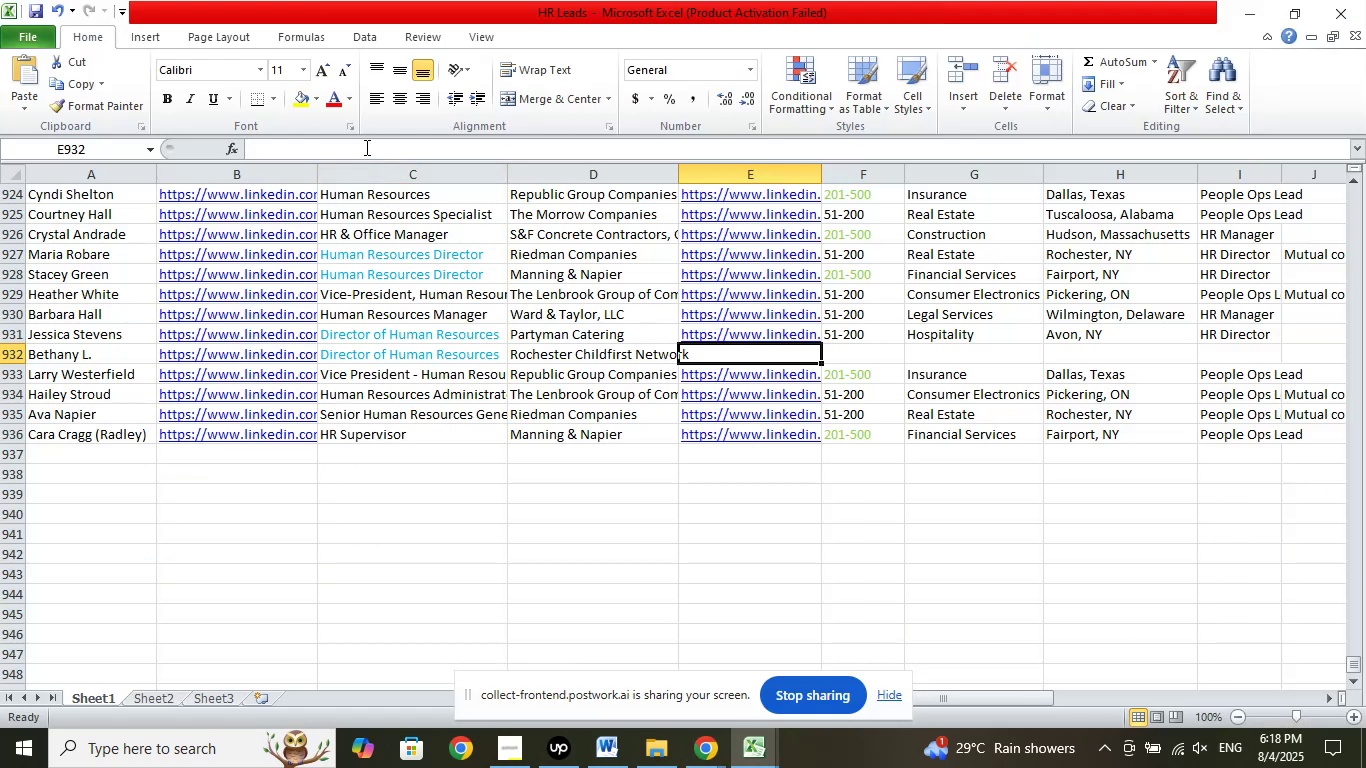 
left_click([362, 143])
 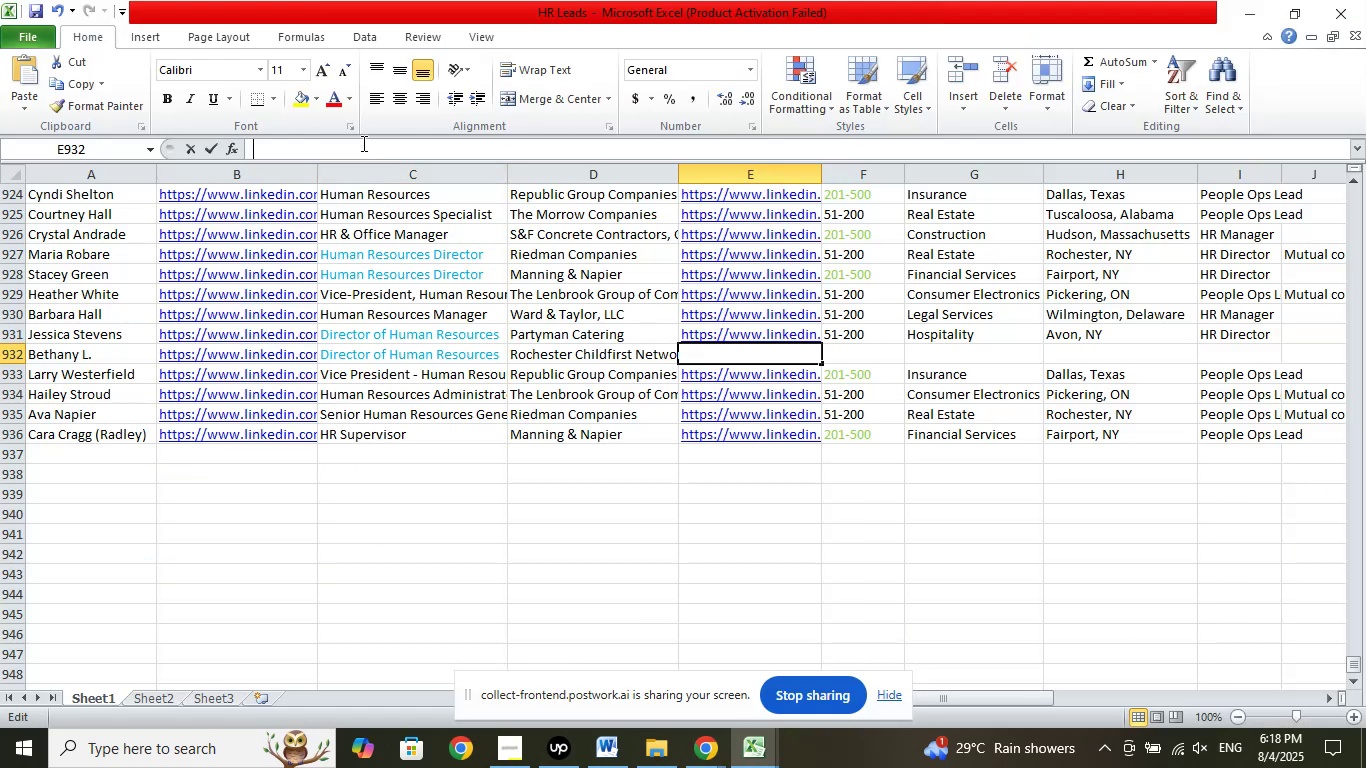 
right_click([362, 143])
 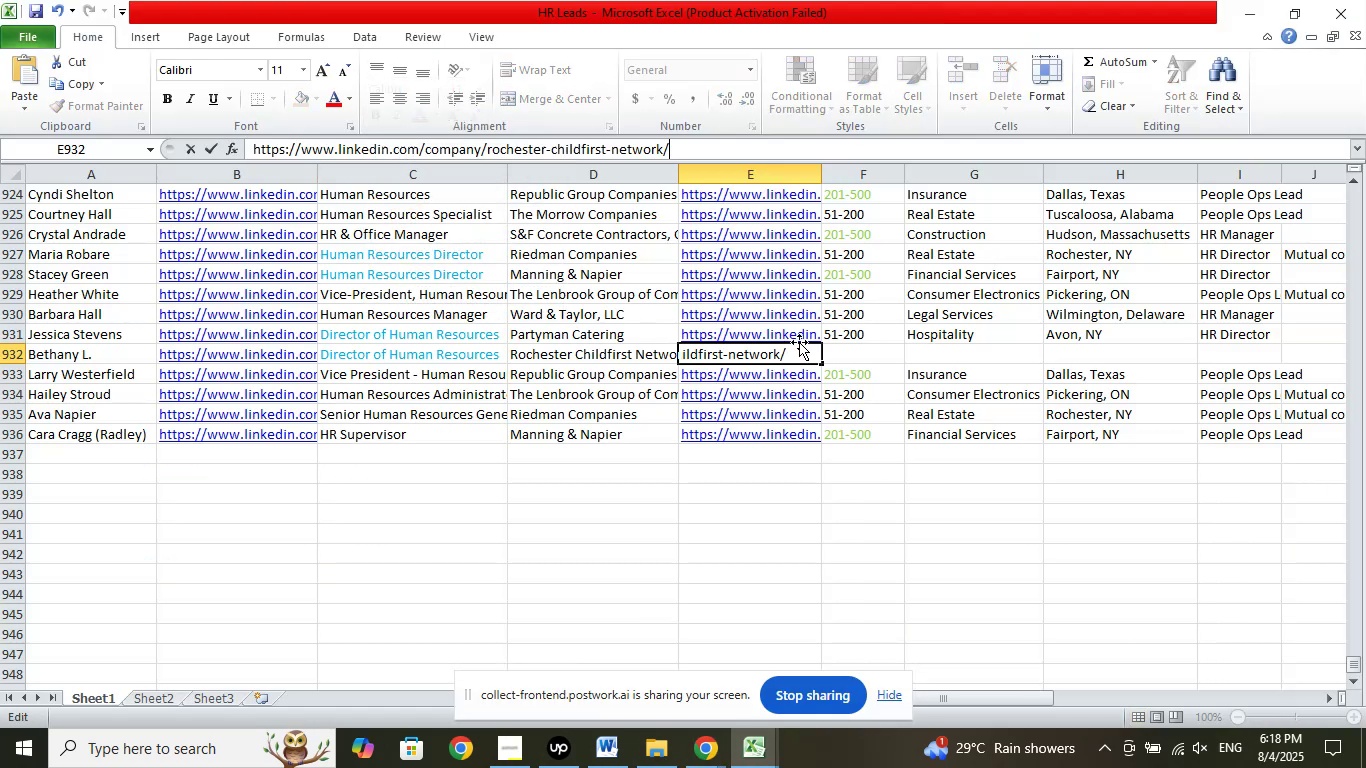 
left_click([858, 350])
 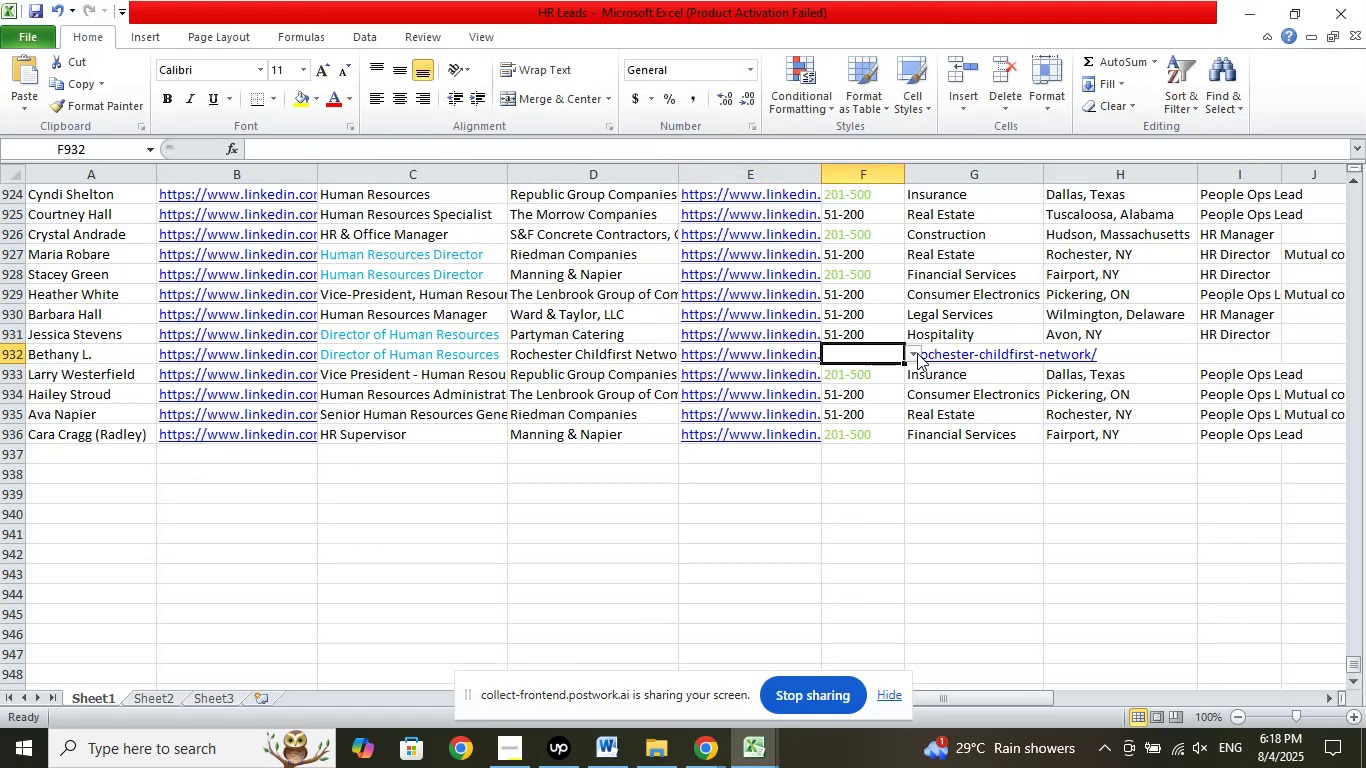 
left_click([909, 353])
 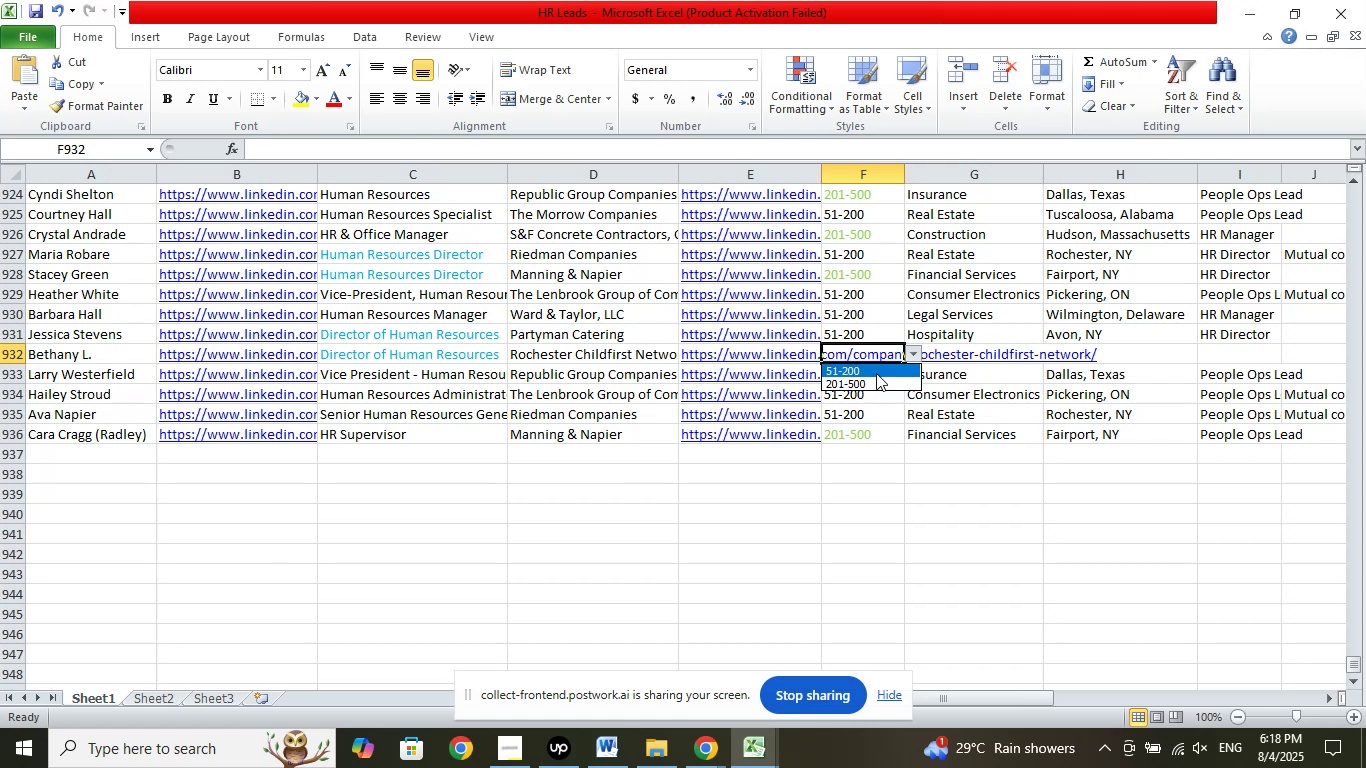 
left_click([870, 371])
 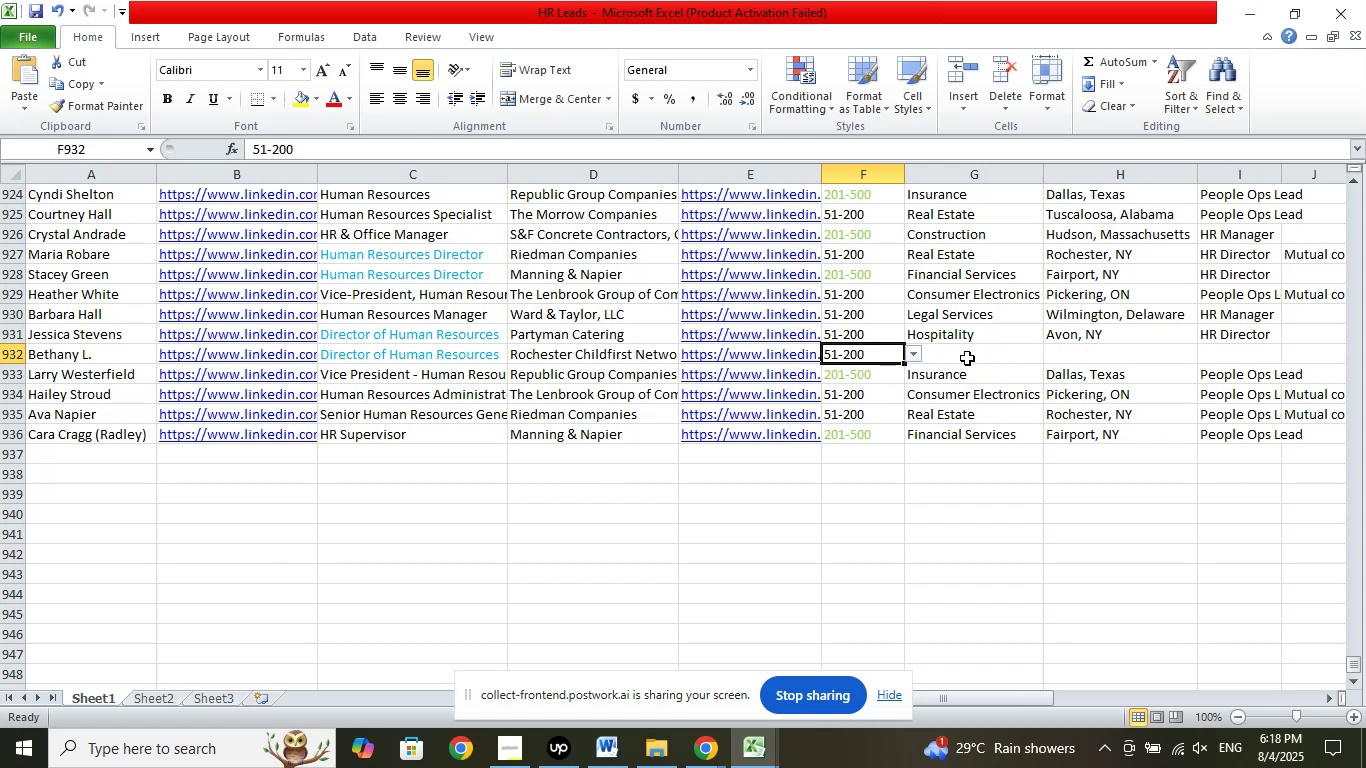 
left_click([967, 358])
 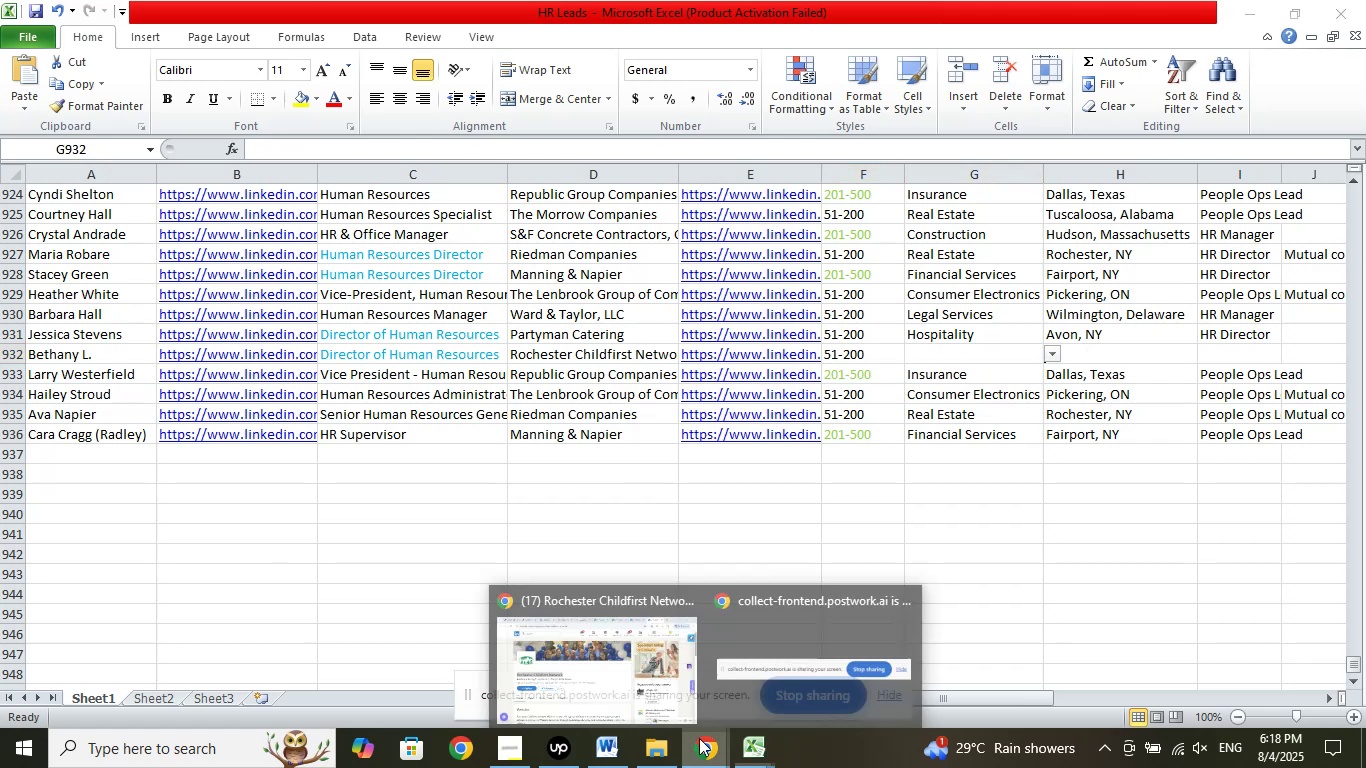 
left_click([631, 653])
 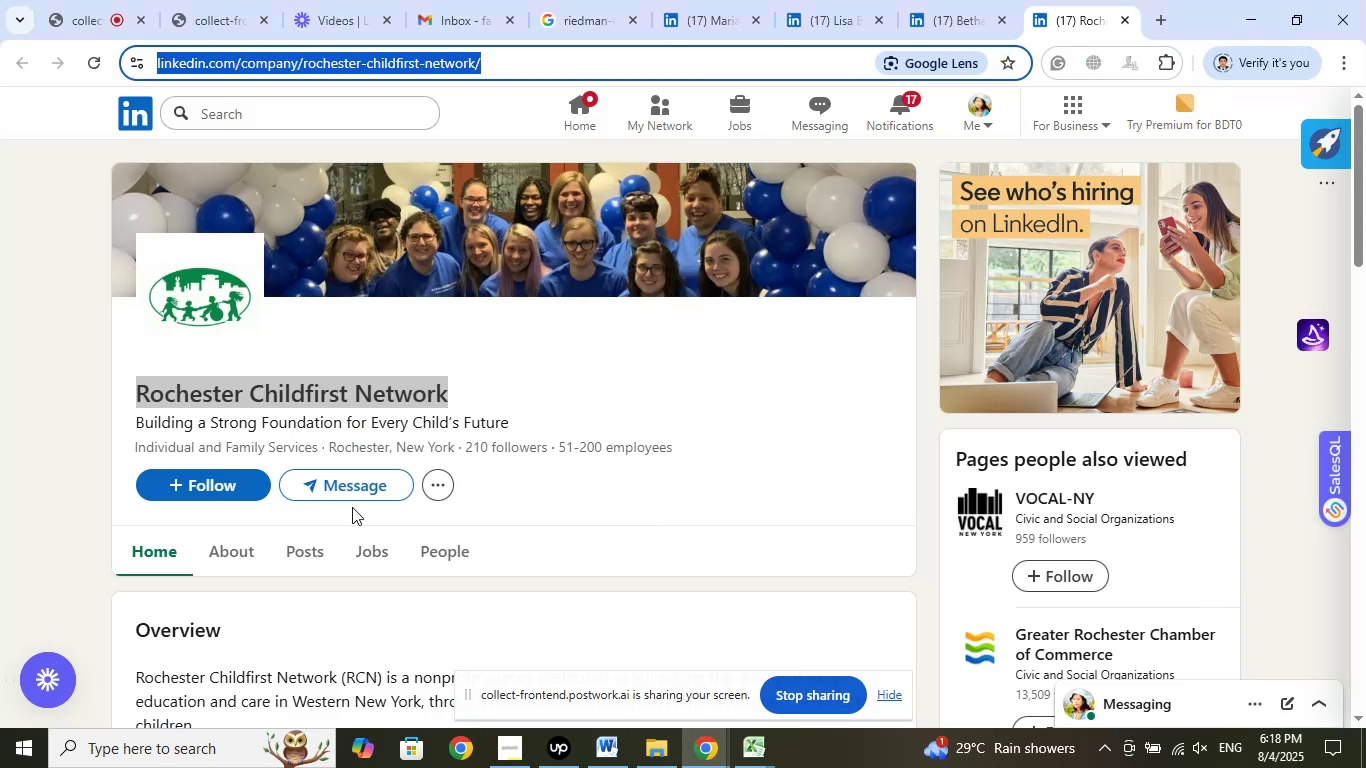 
wait(6.17)
 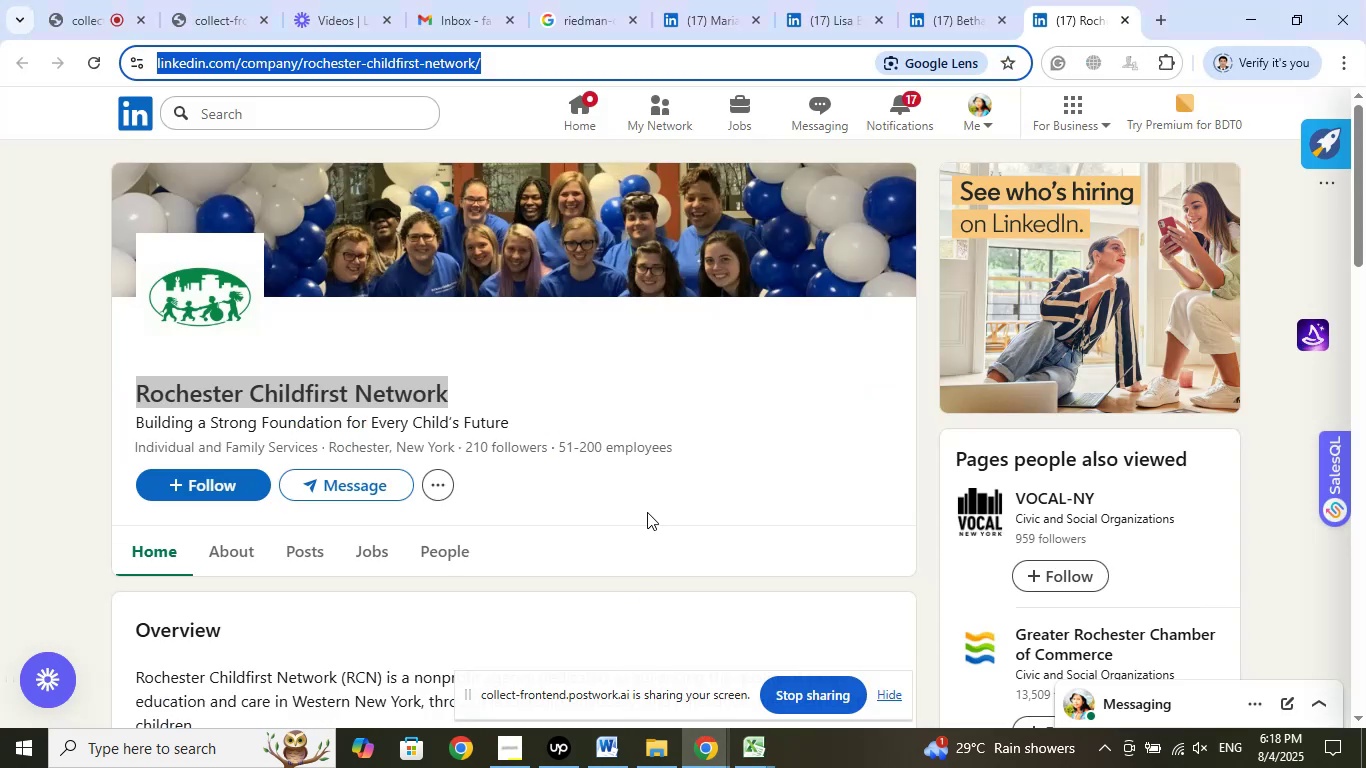 
left_click_drag(start_coordinate=[327, 449], to_coordinate=[455, 451])
 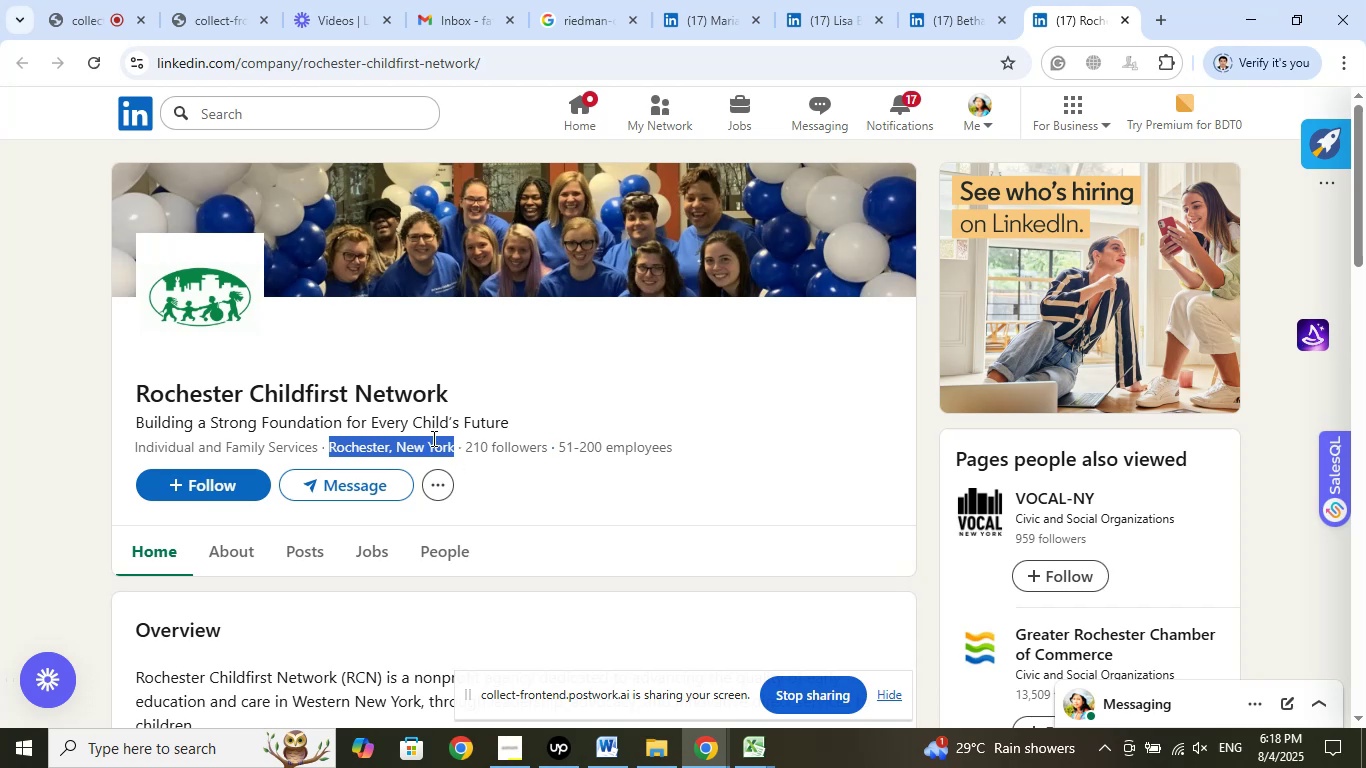 
right_click([432, 438])
 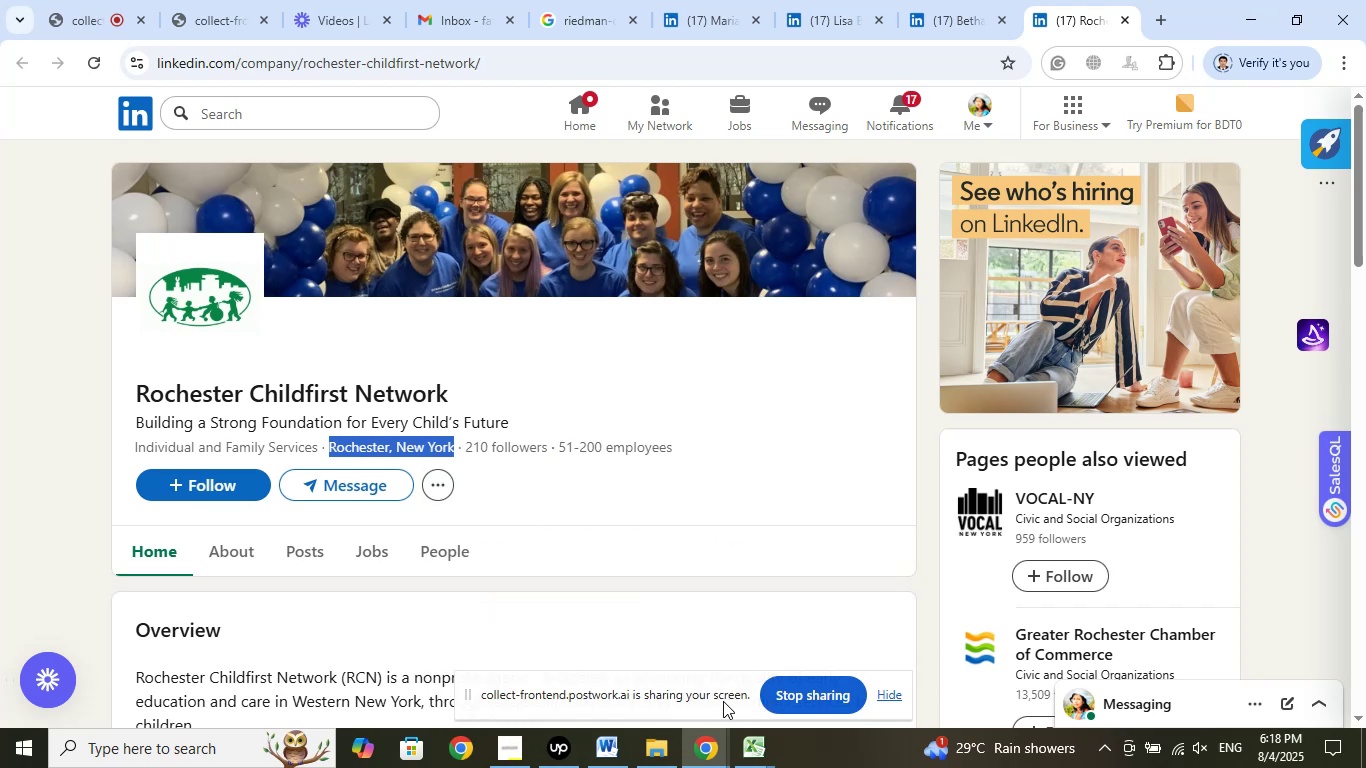 
left_click([755, 758])
 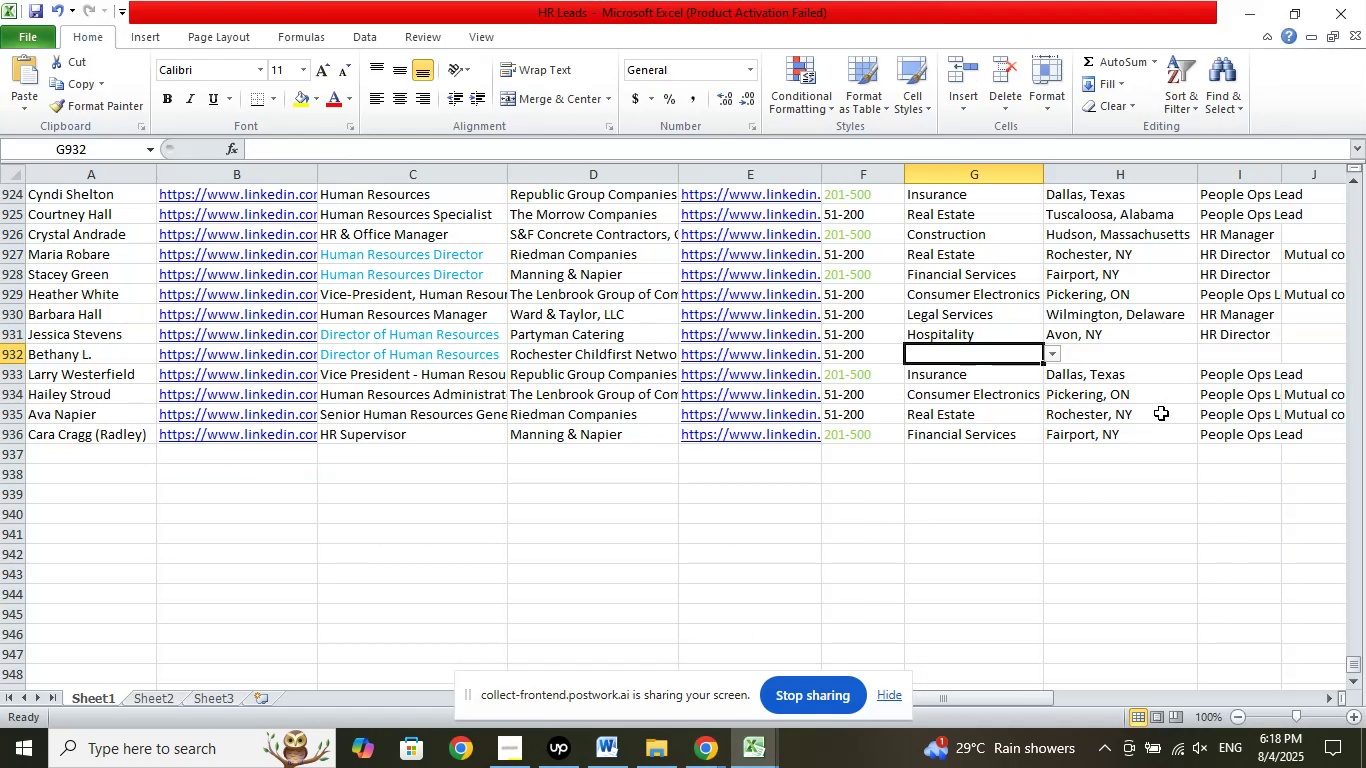 
left_click([1121, 342])
 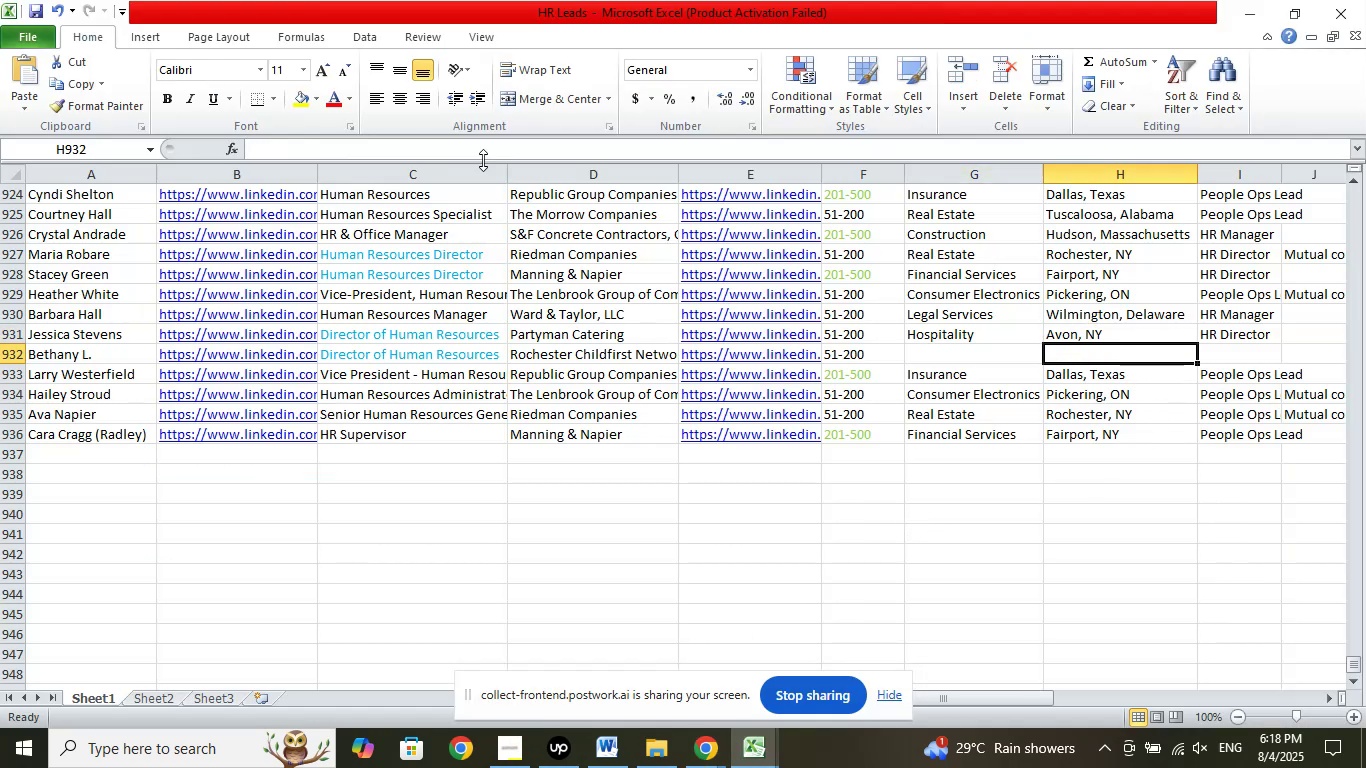 
left_click([430, 144])
 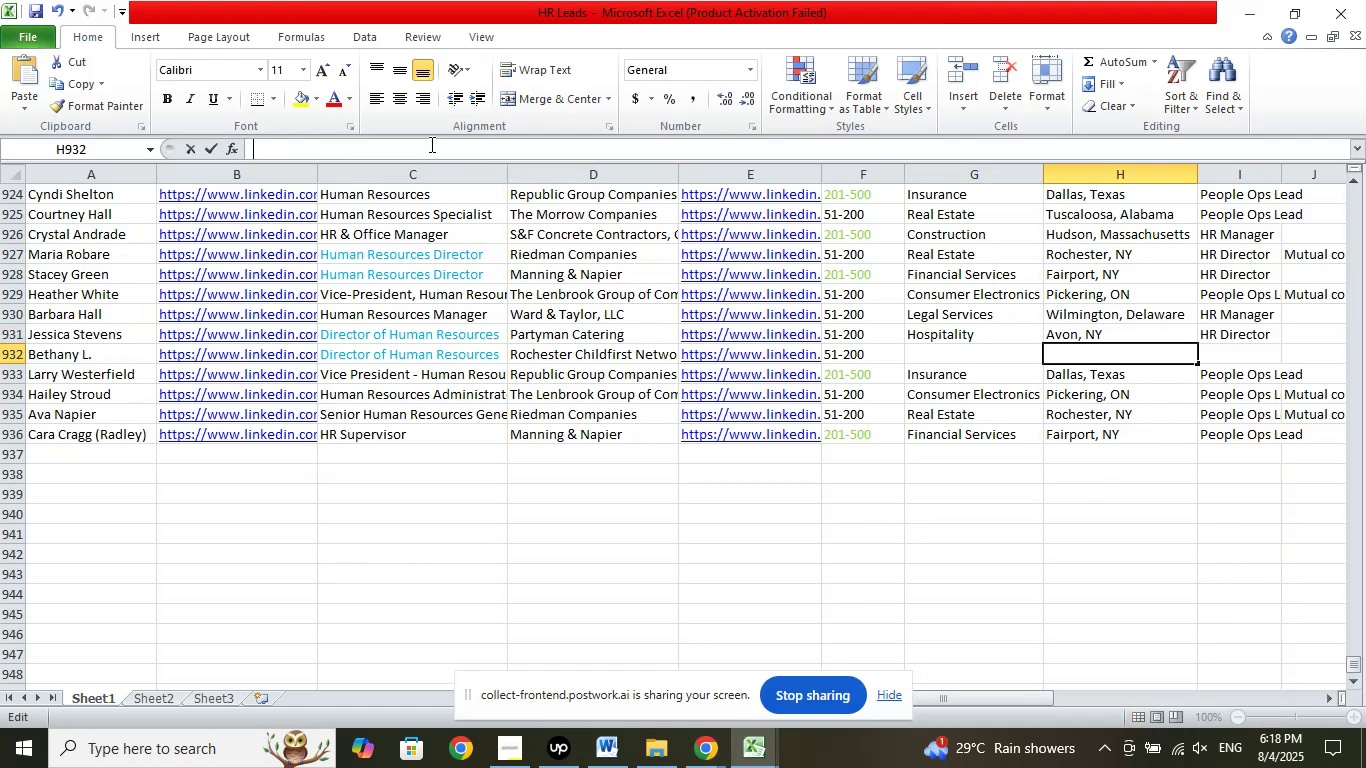 
right_click([430, 144])
 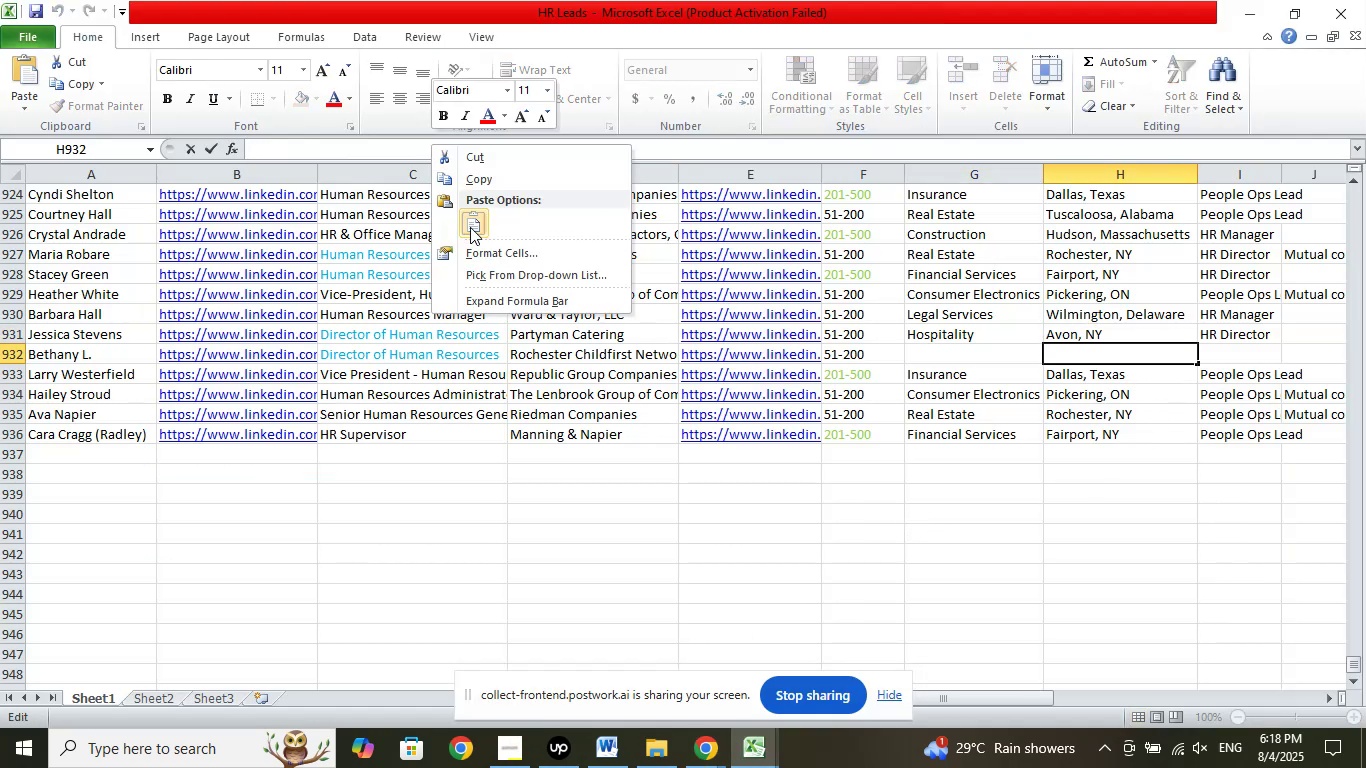 
left_click_drag(start_coordinate=[470, 227], to_coordinate=[478, 233])
 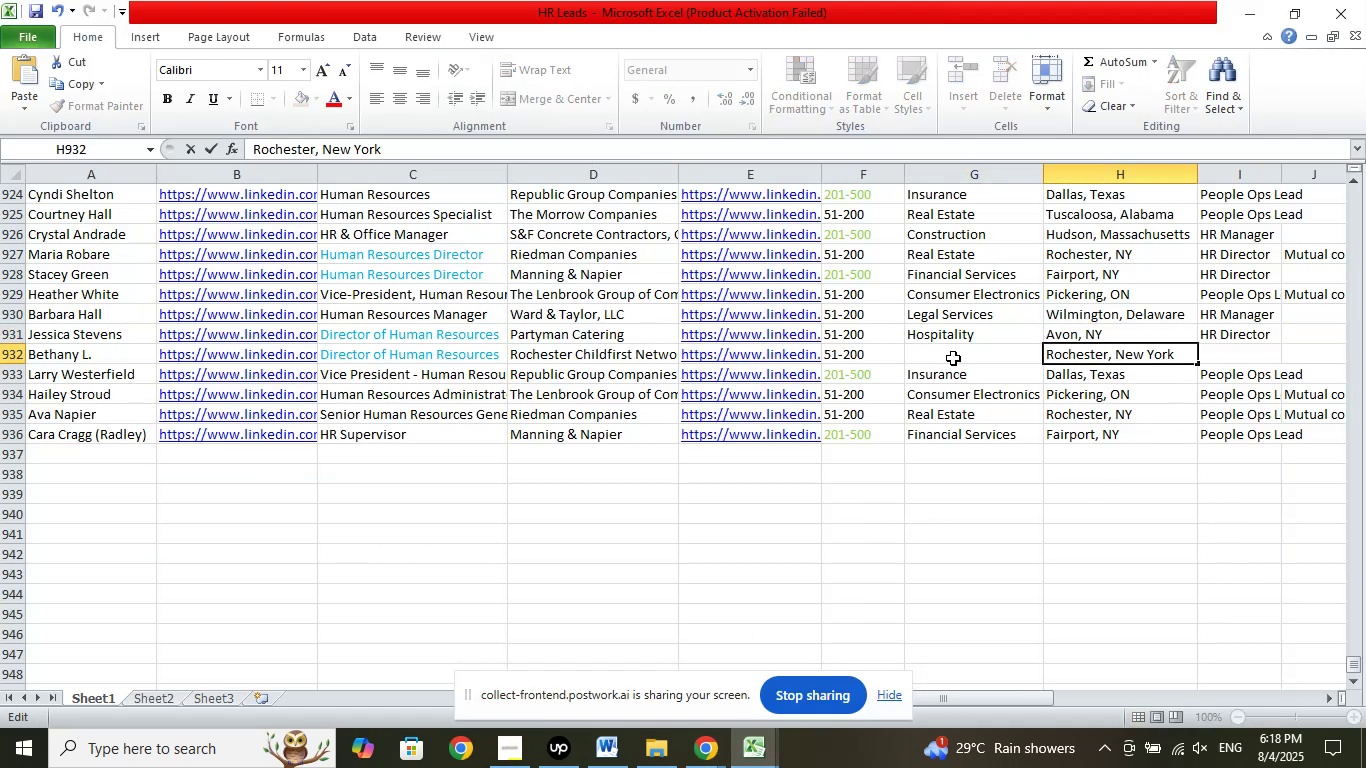 
left_click([955, 365])
 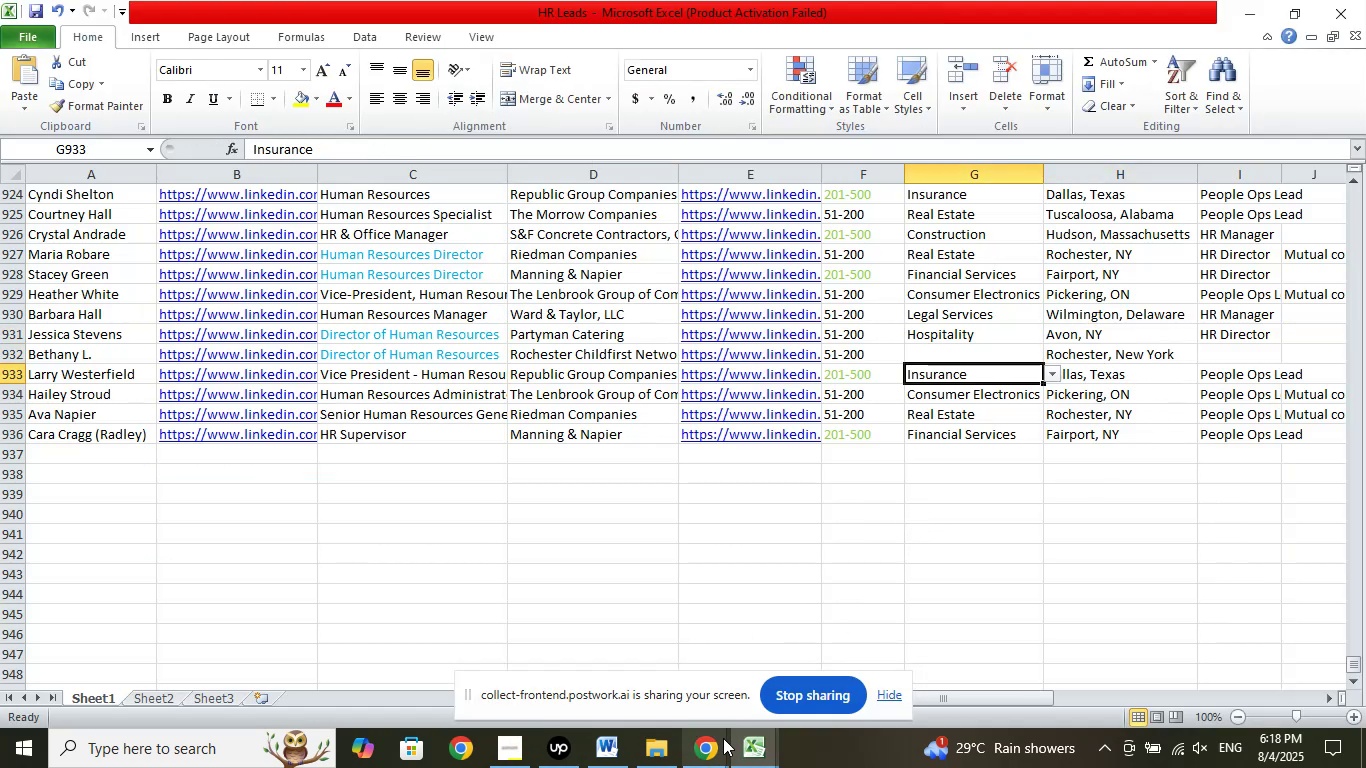 
left_click([714, 747])
 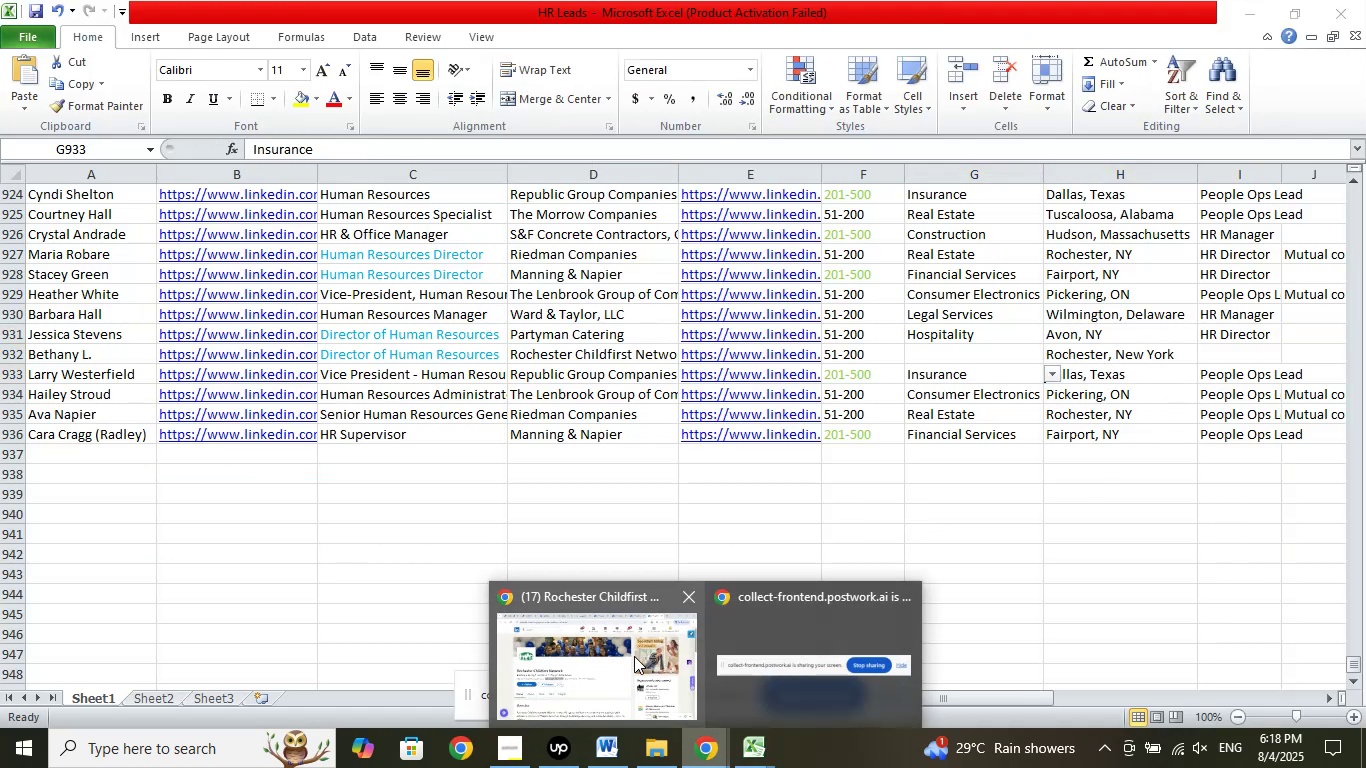 
left_click([632, 654])
 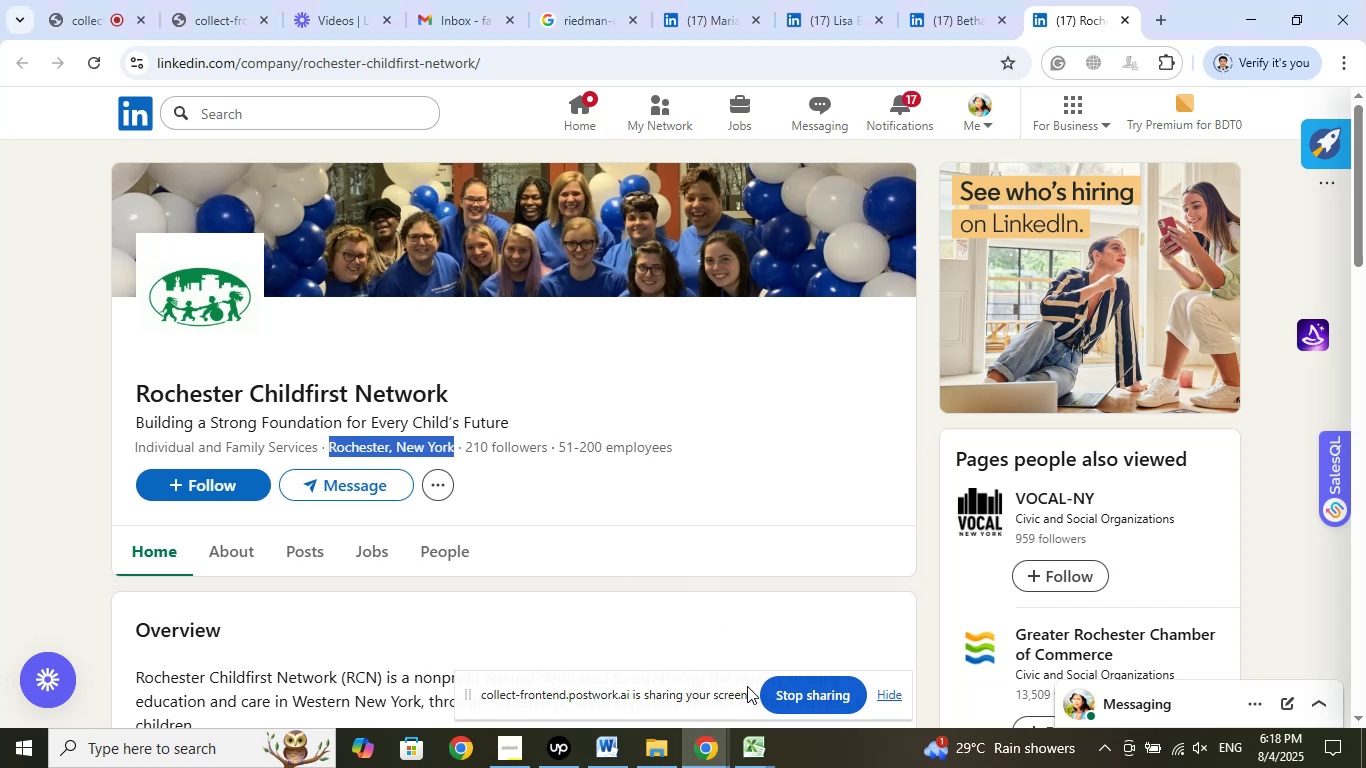 
left_click([747, 742])
 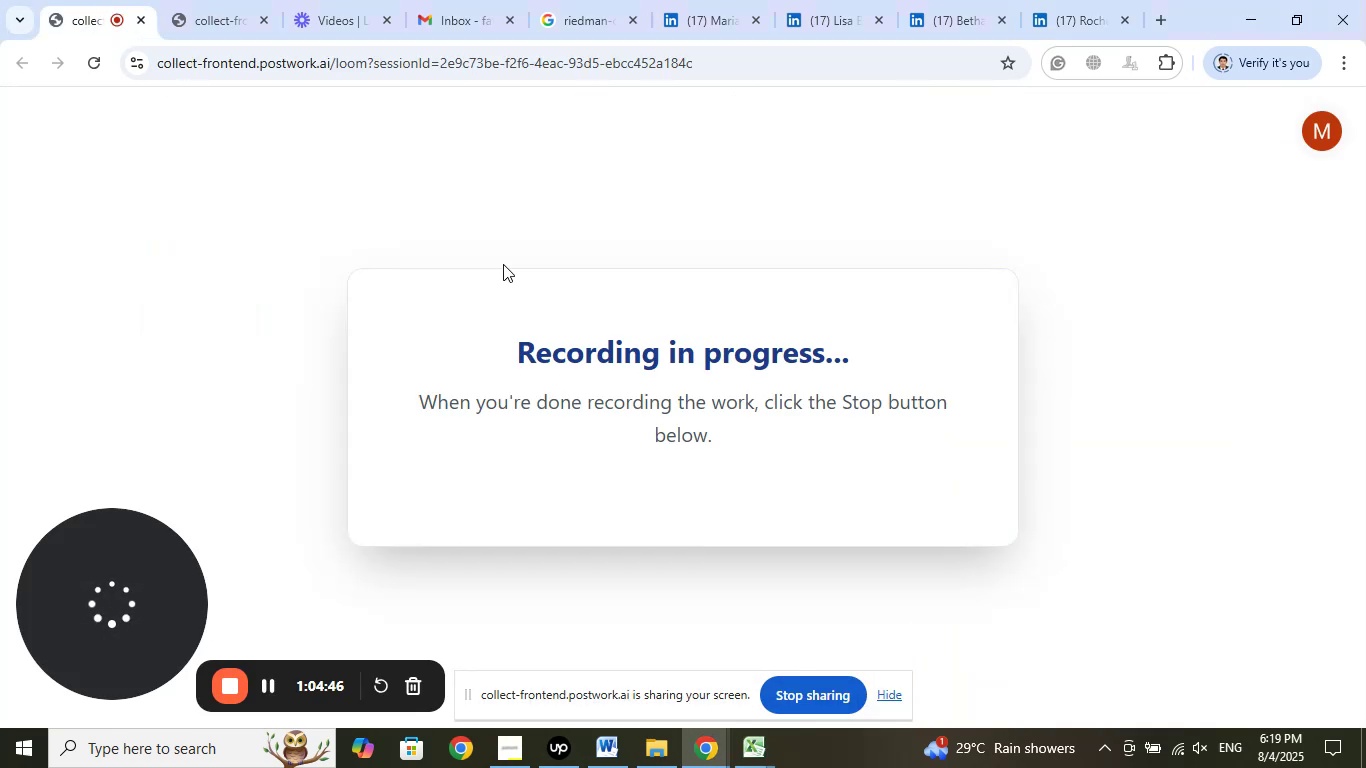 
wait(6.91)
 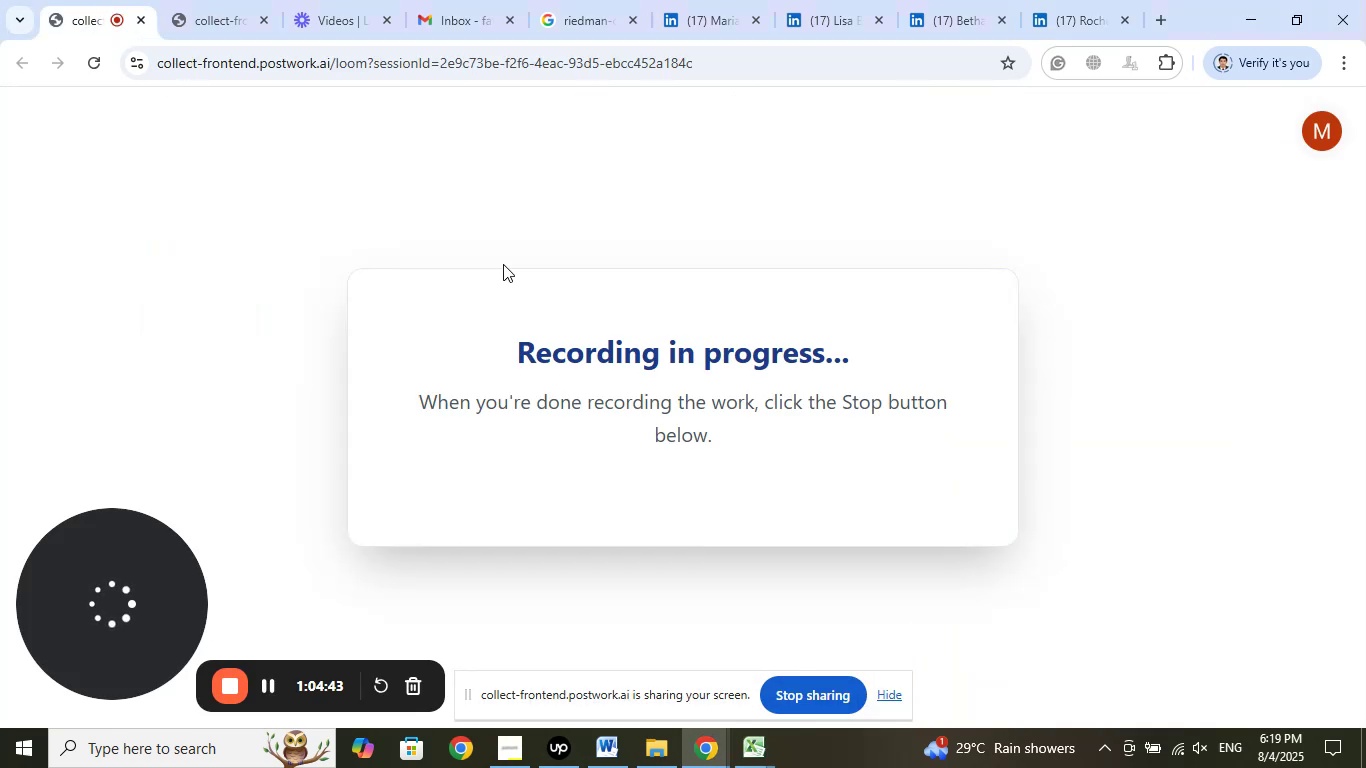 
left_click([1102, 11])
 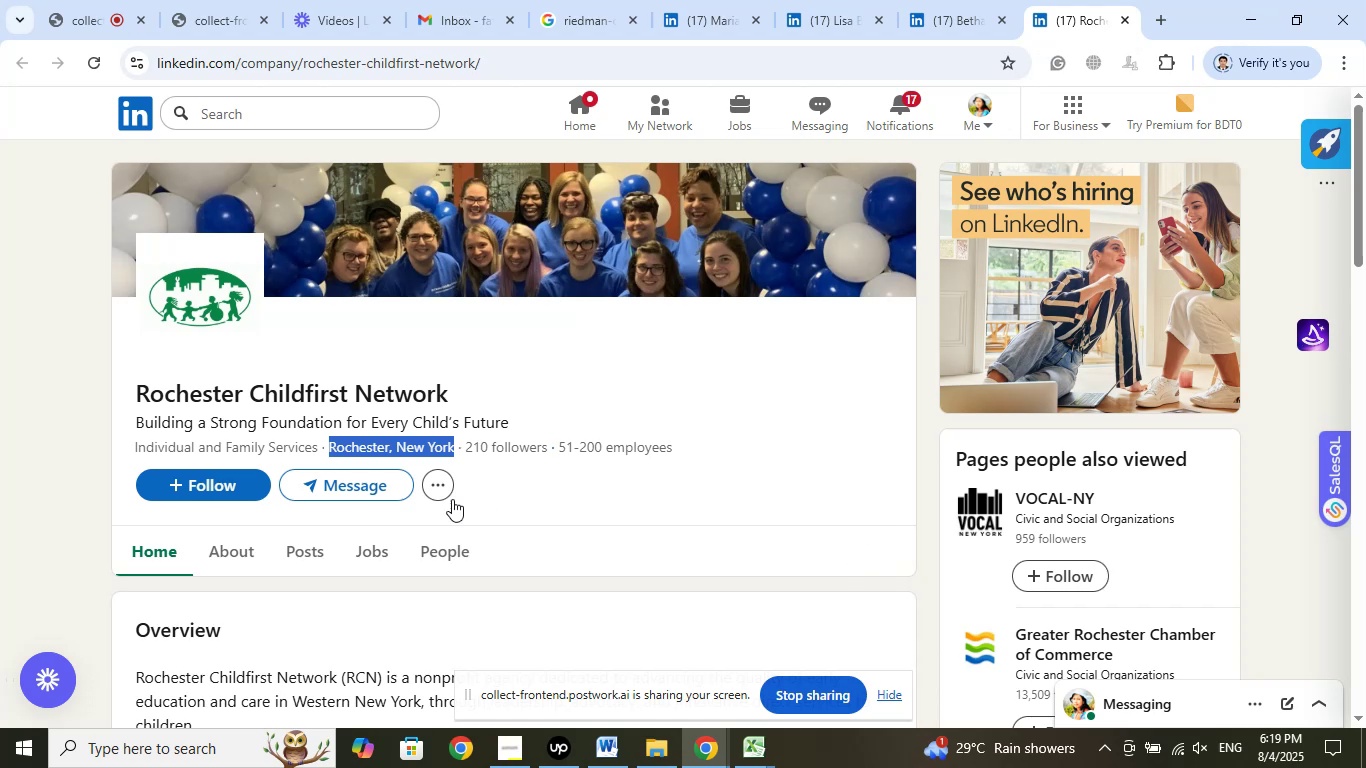 
right_click([429, 445])
 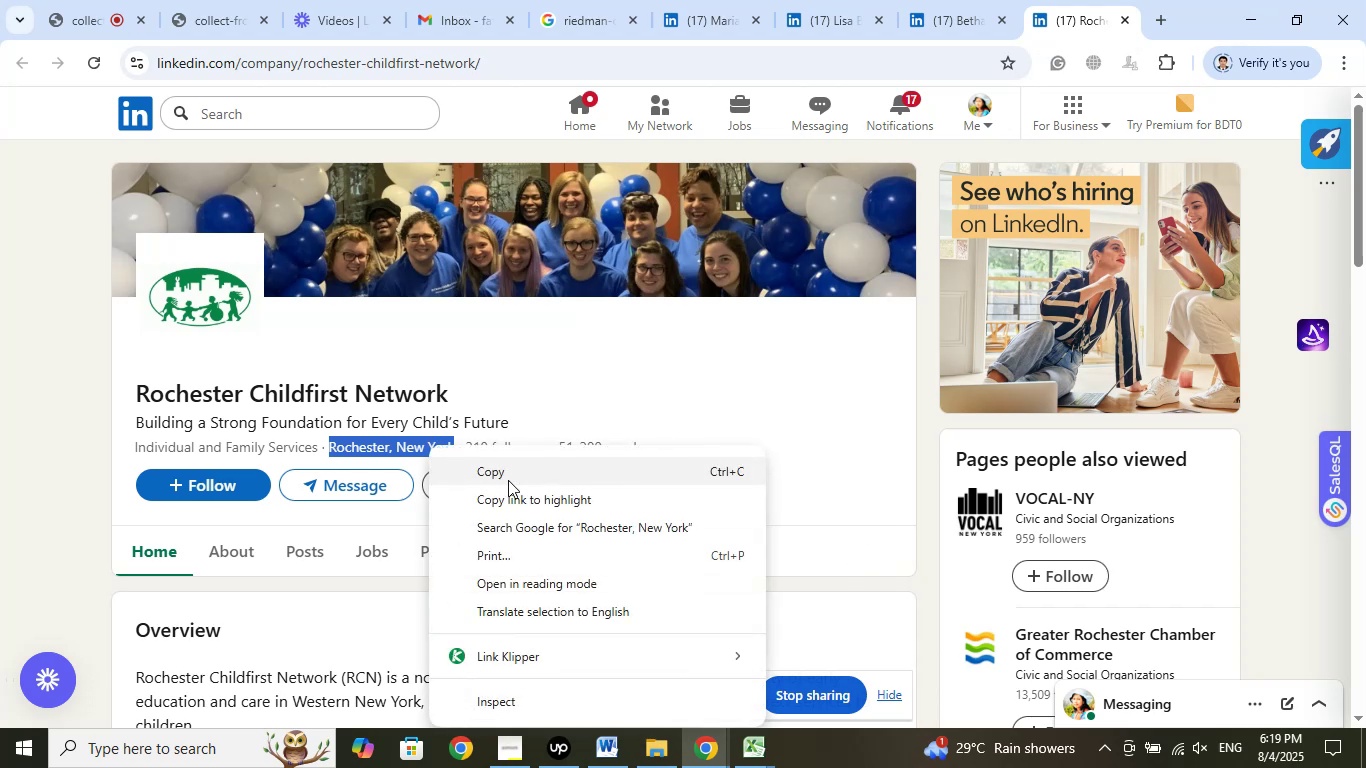 
left_click([509, 480])
 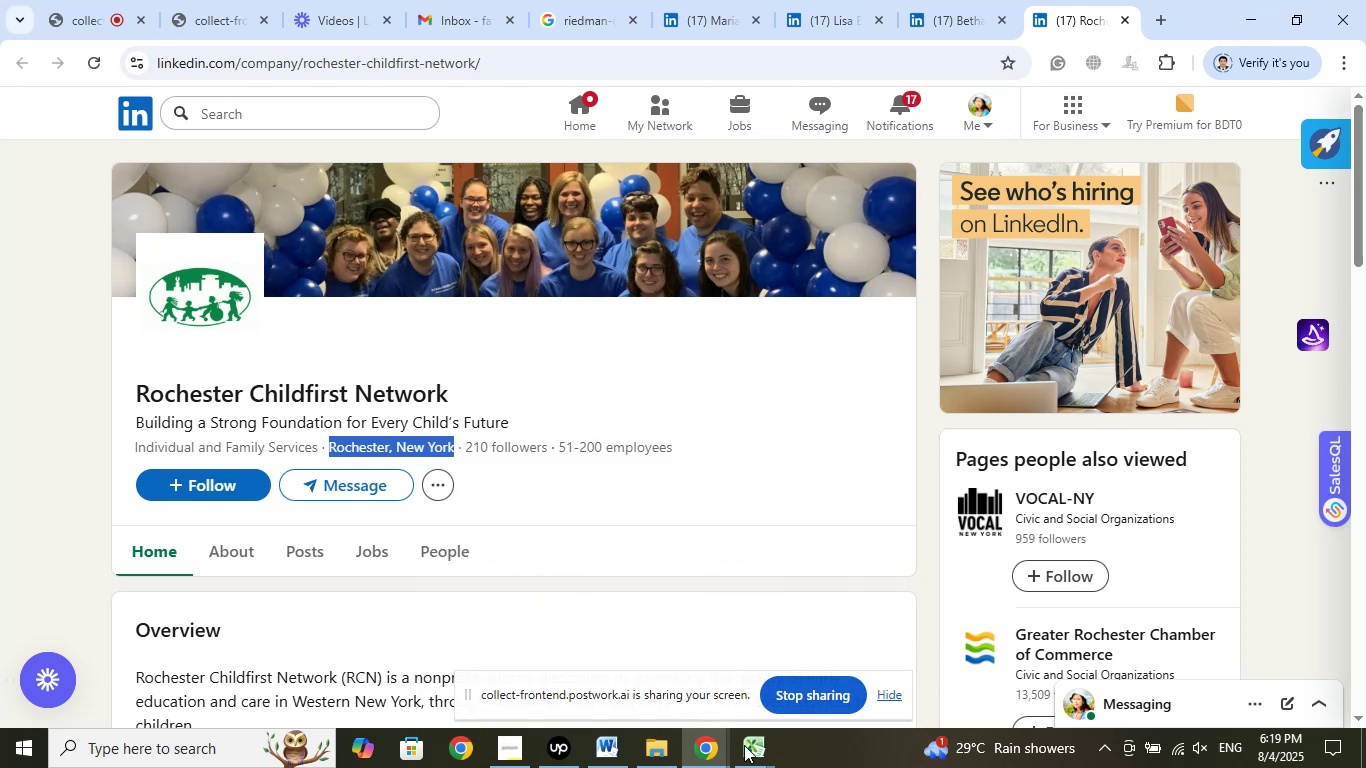 
left_click([749, 750])
 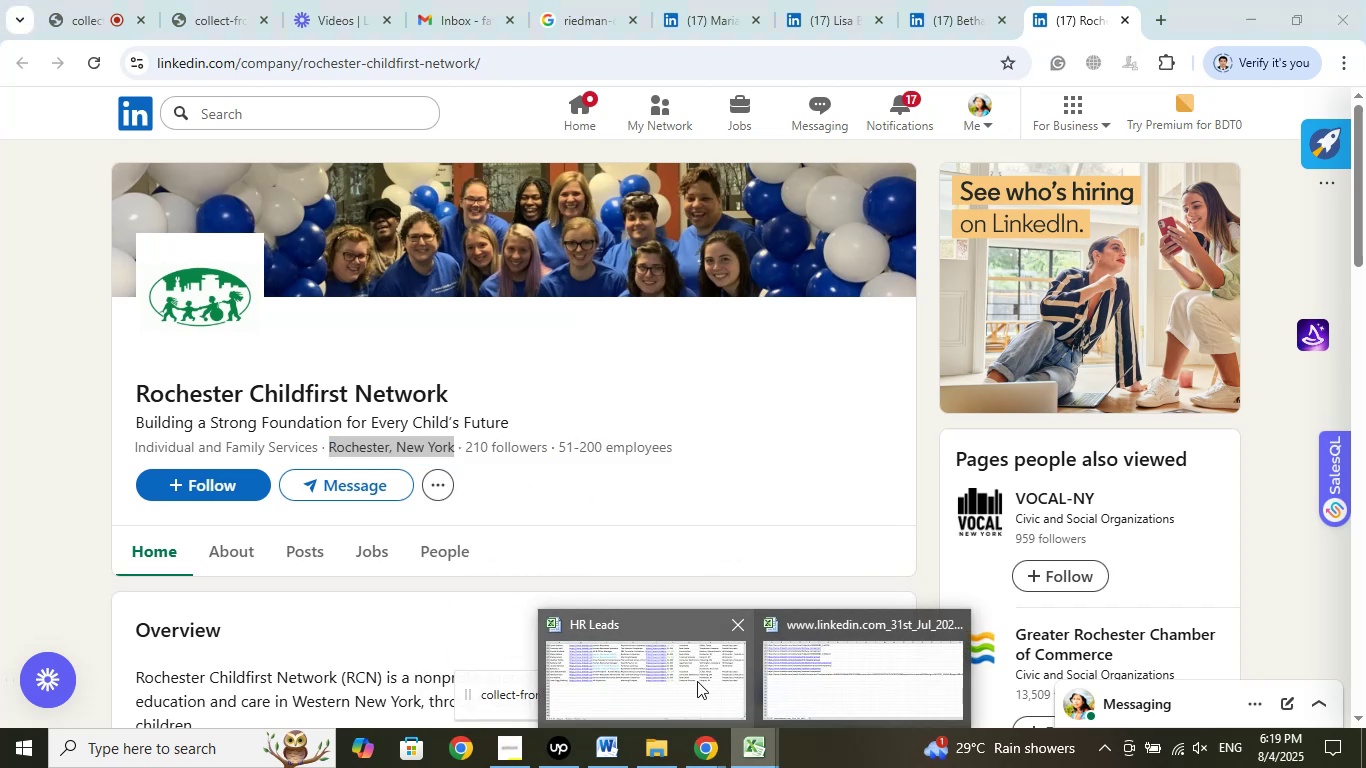 
left_click([696, 680])
 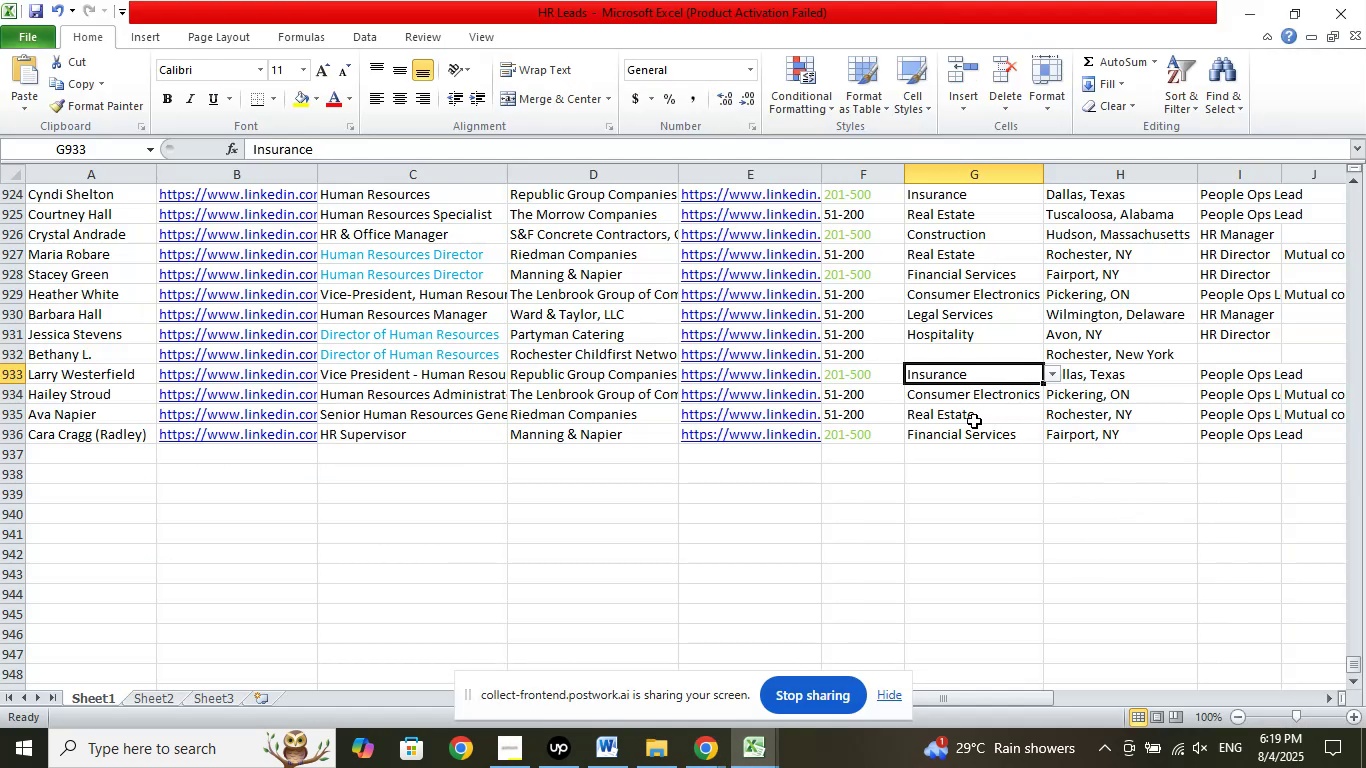 
mouse_move([979, 363])
 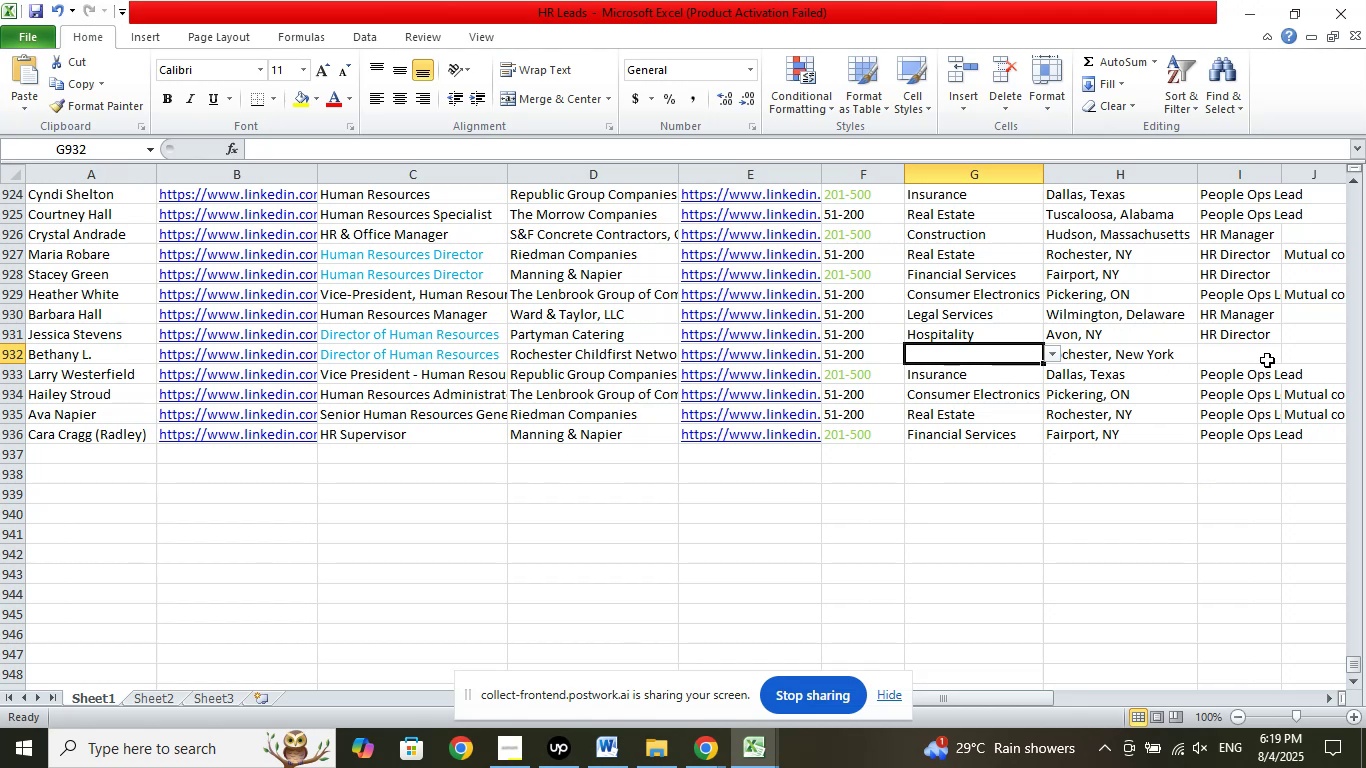 
left_click([1267, 360])
 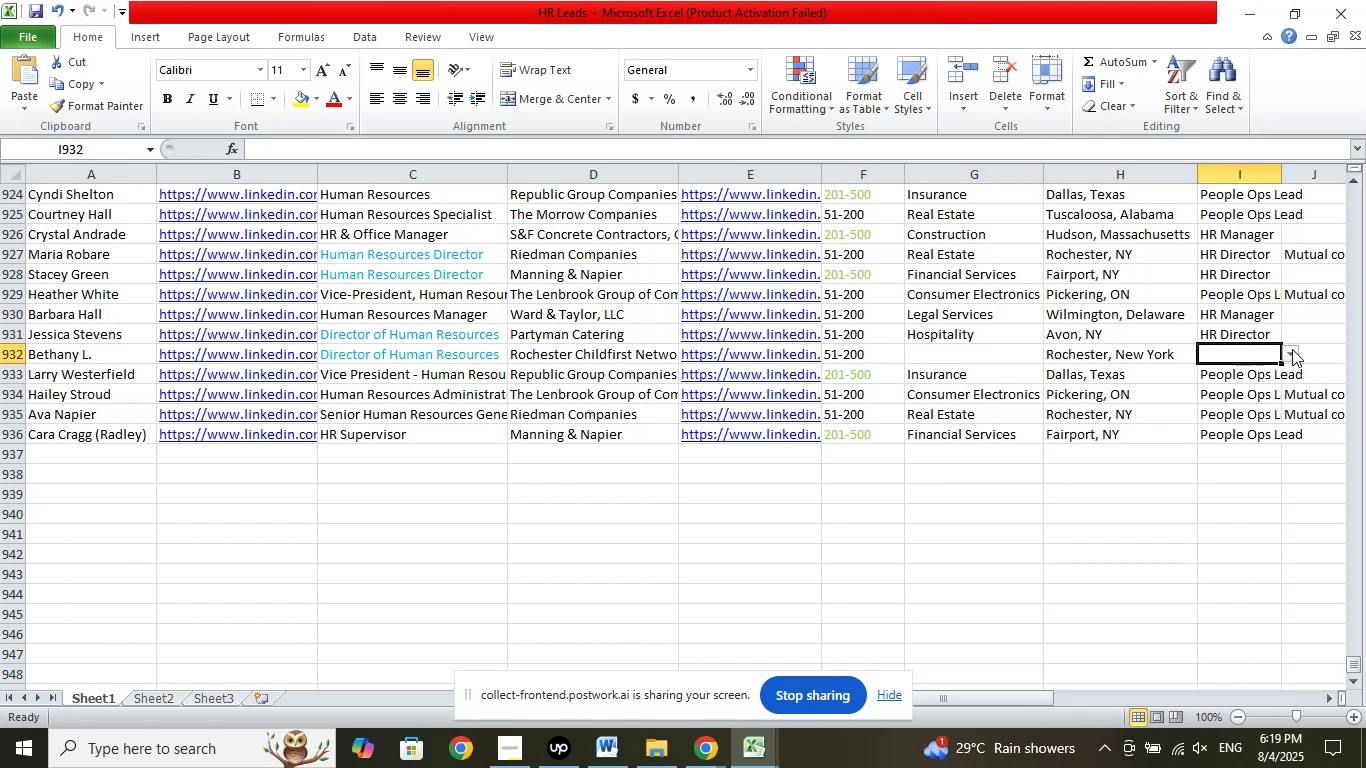 
left_click([1292, 349])
 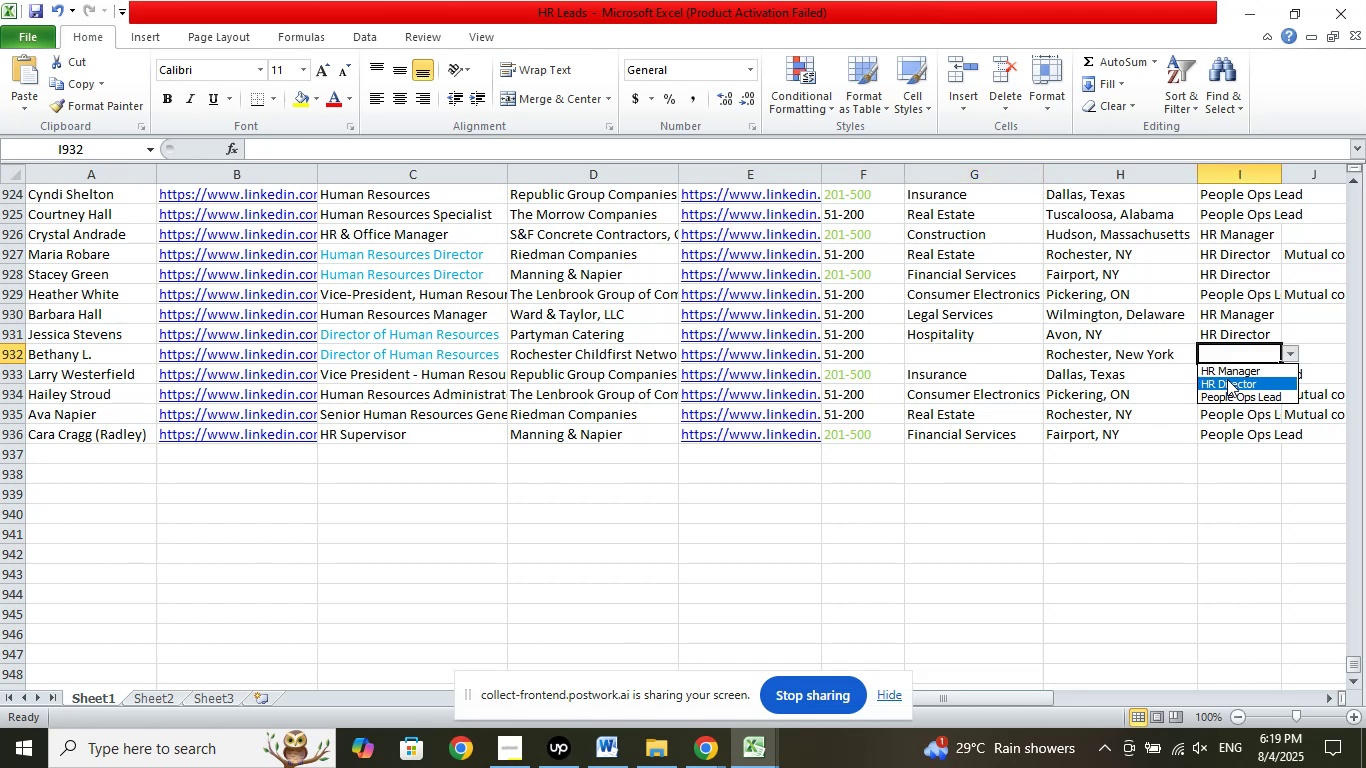 
left_click([1227, 379])
 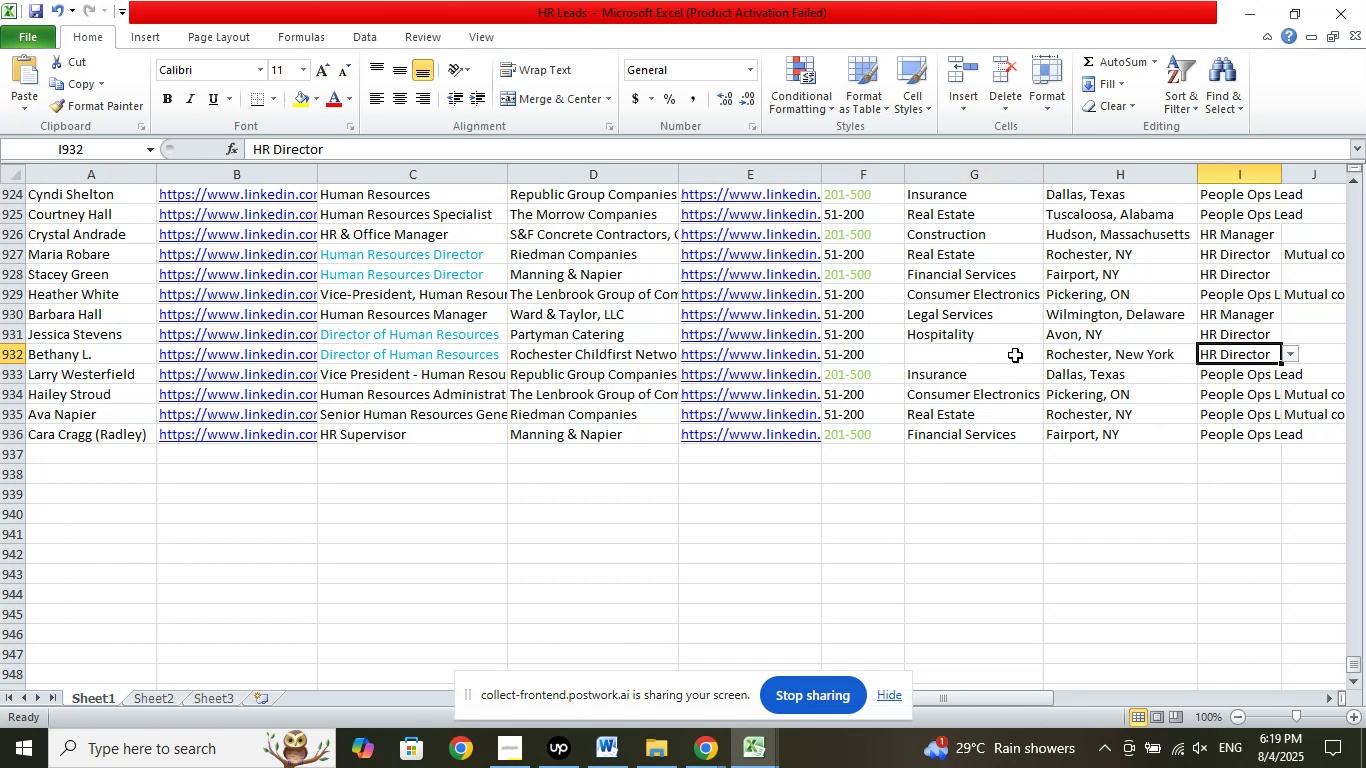 
left_click([1010, 354])
 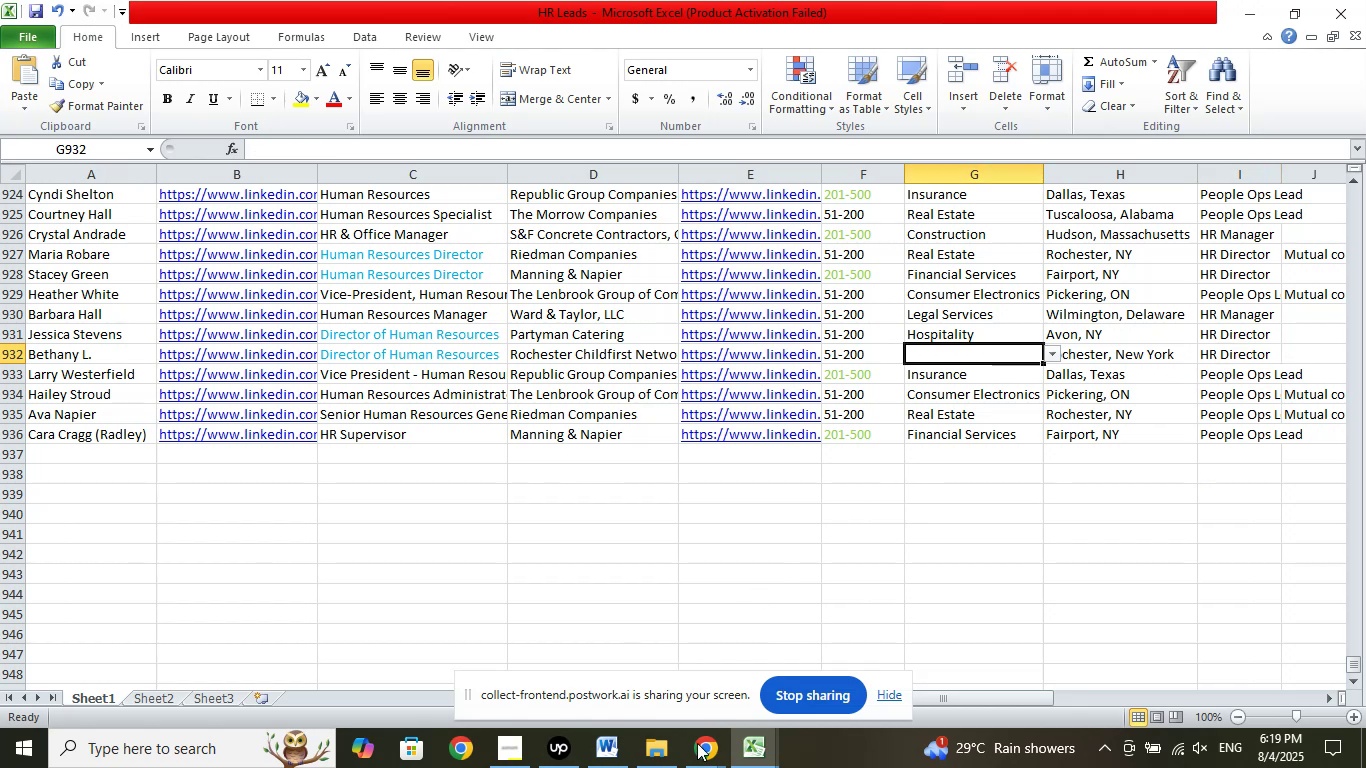 